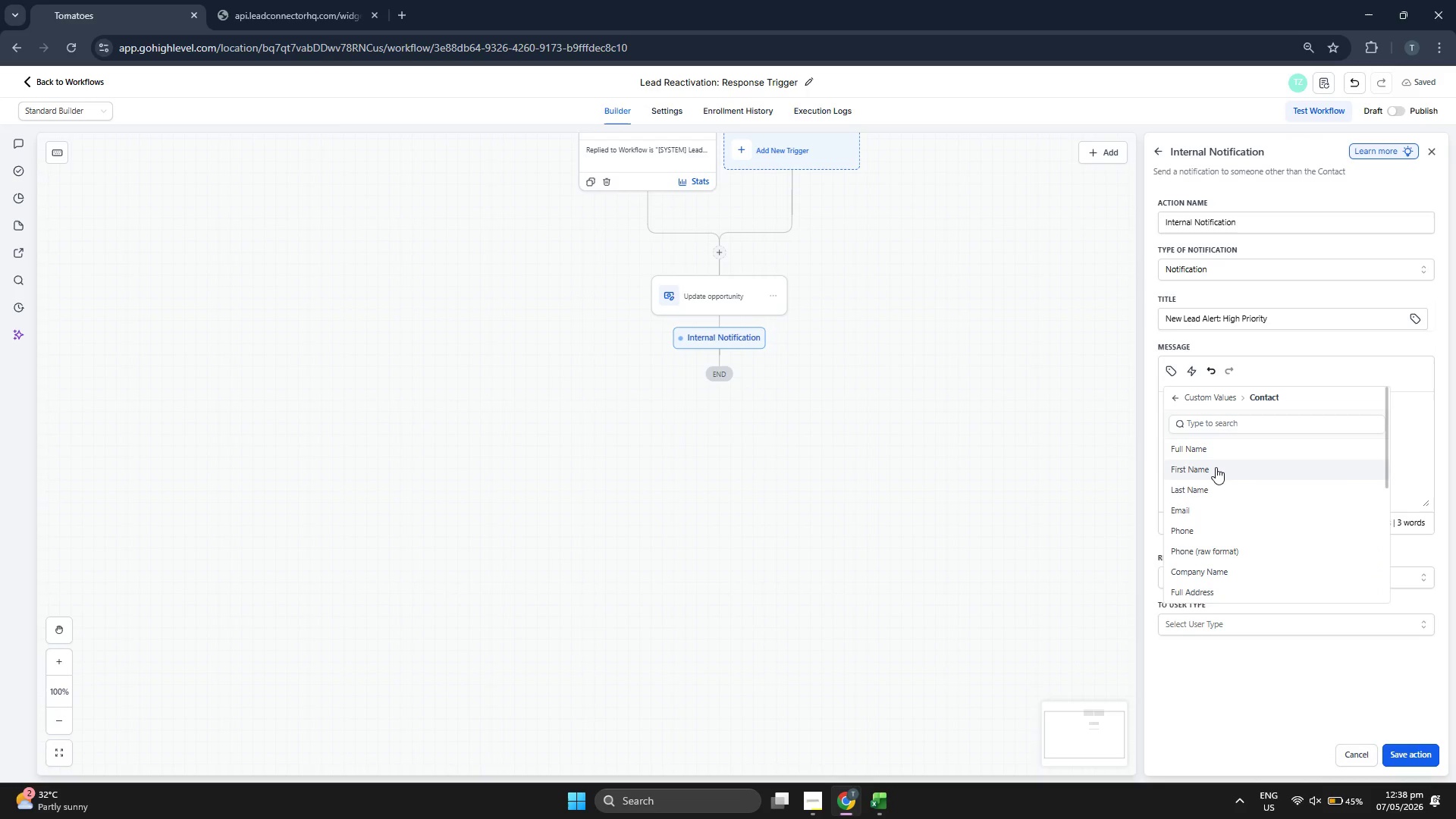 
left_click([1233, 456])
 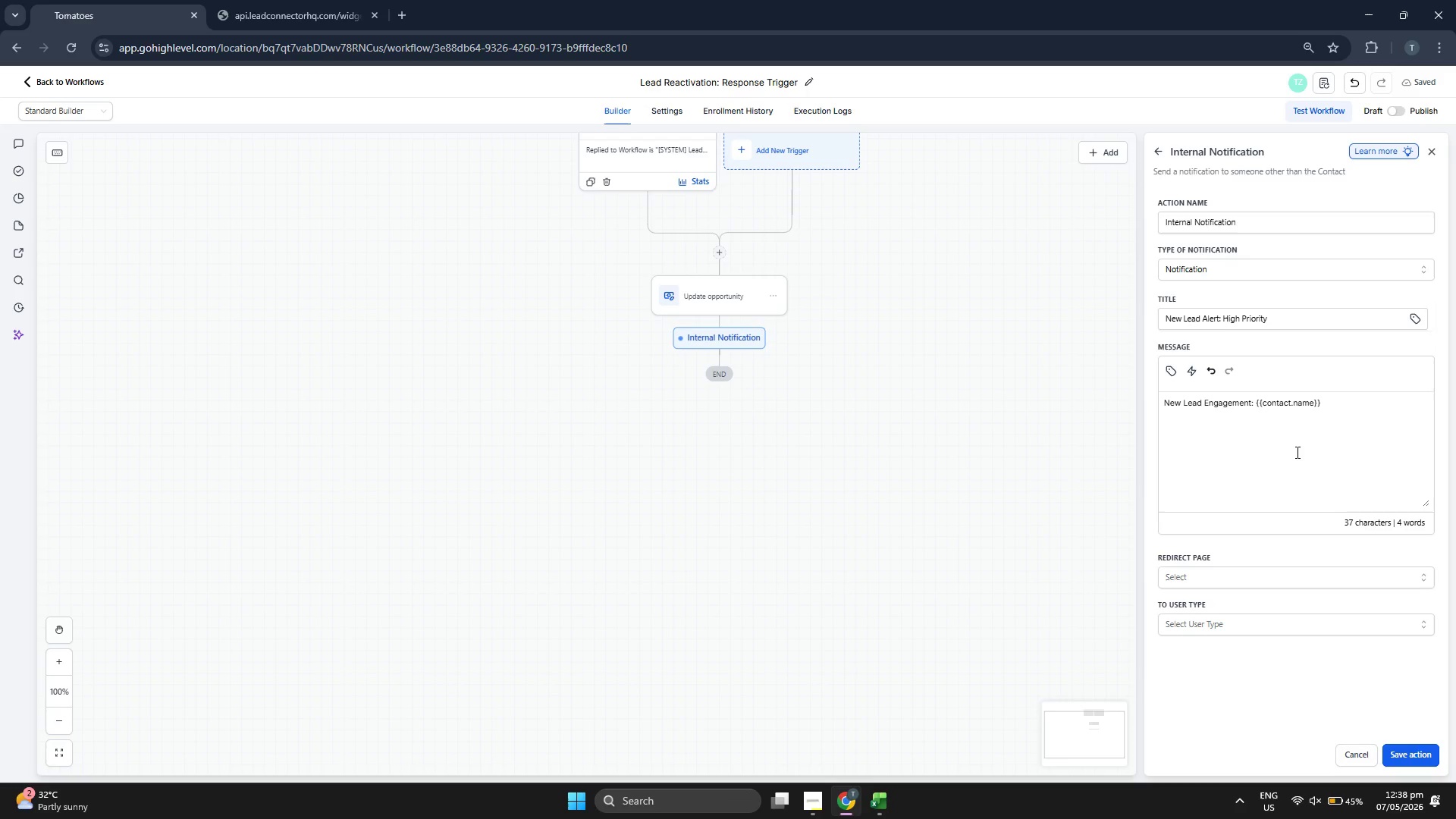 
type( is ready for a )
 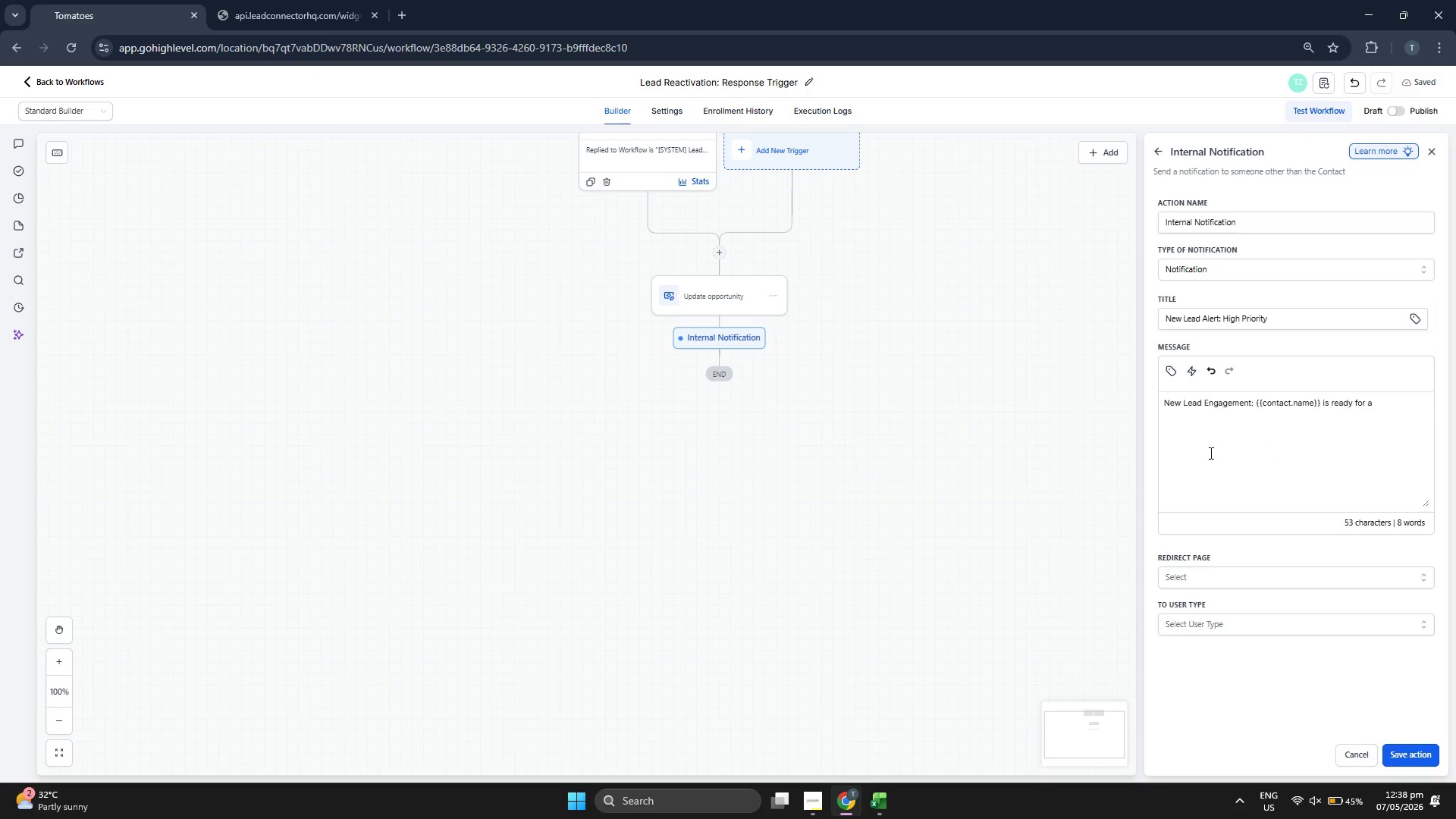 
left_click([1170, 372])
 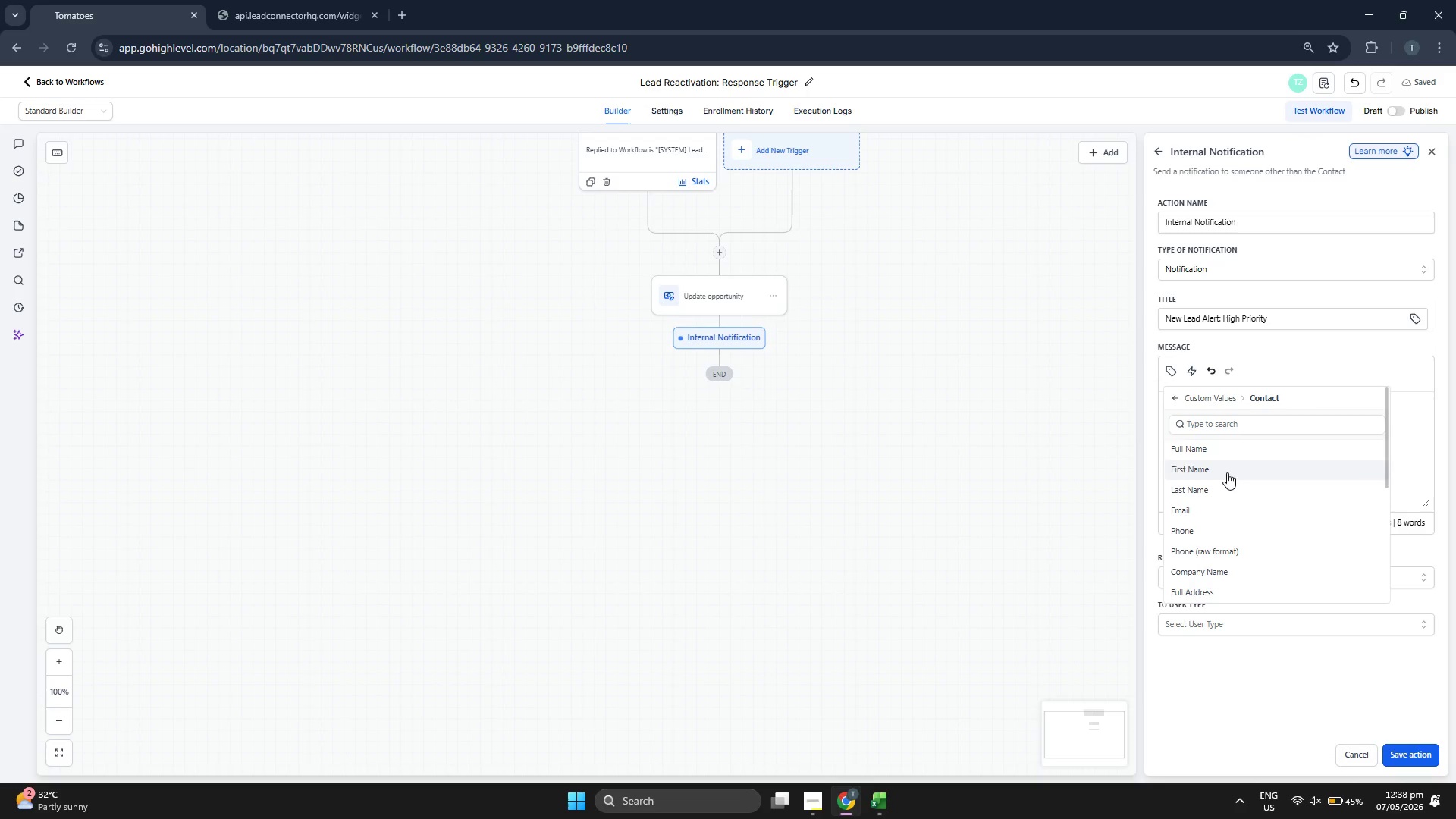 
scroll: coordinate [1241, 554], scroll_direction: down, amount: 4.0
 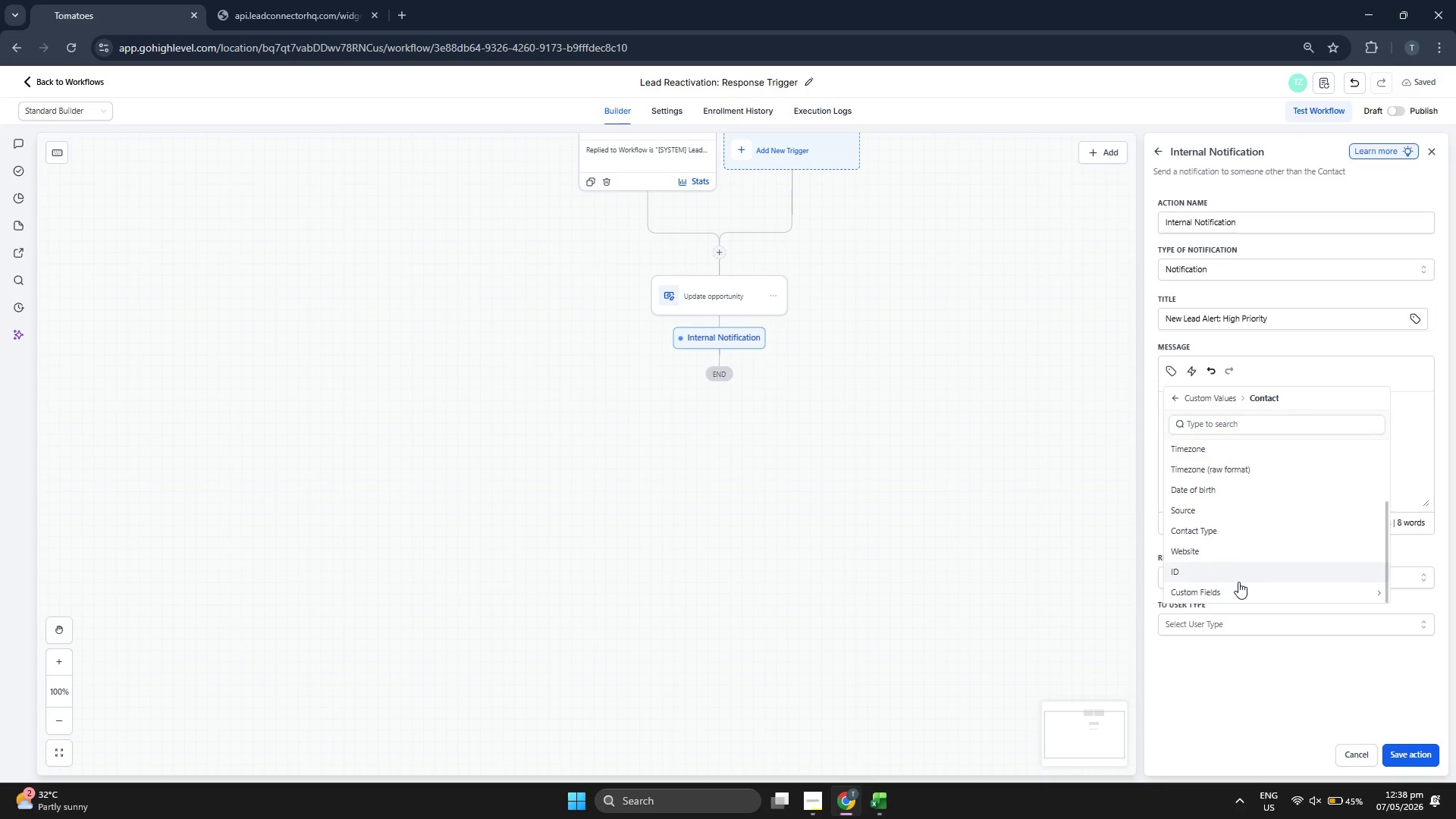 
left_click([1238, 586])
 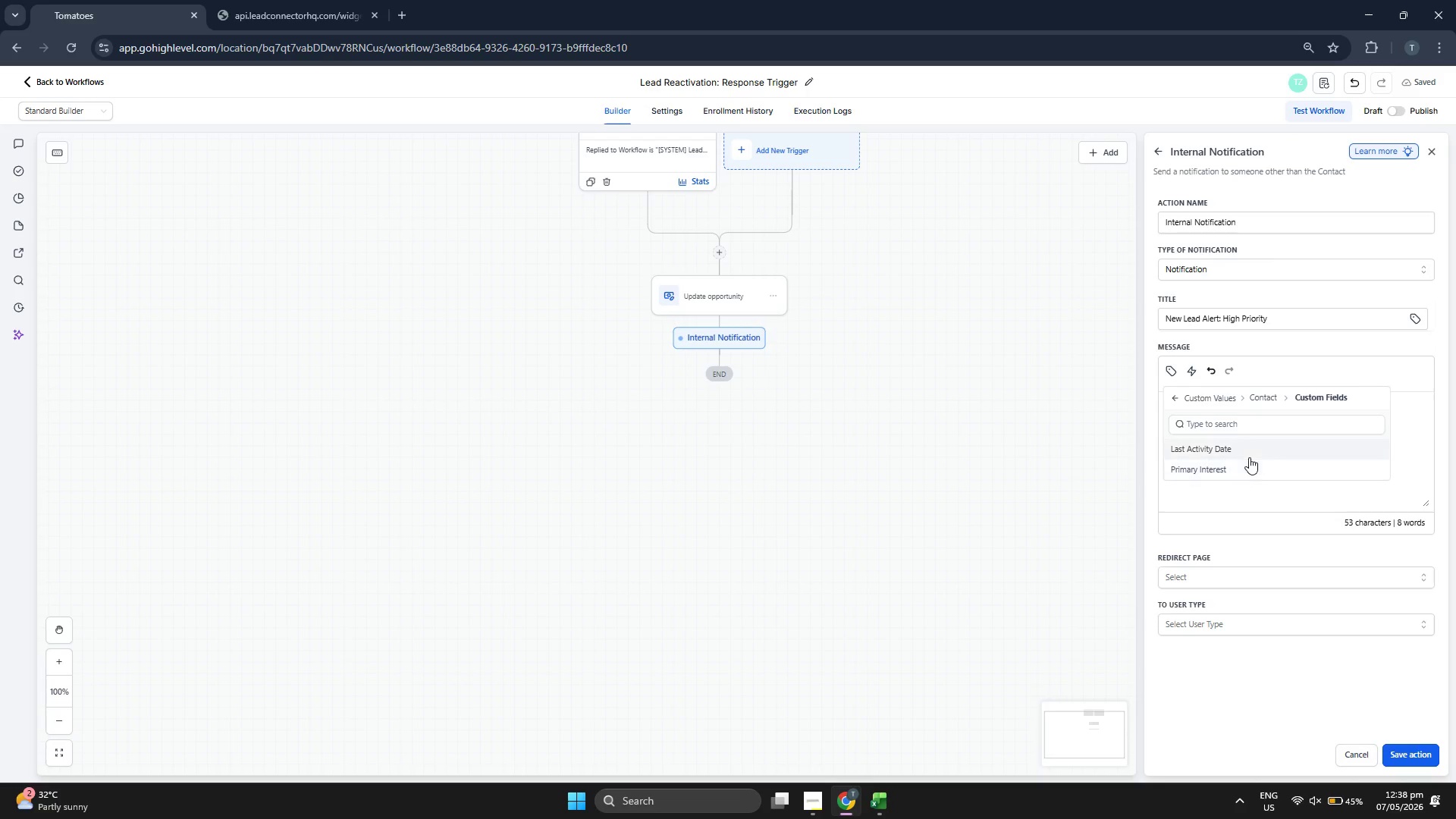 
left_click([1249, 471])
 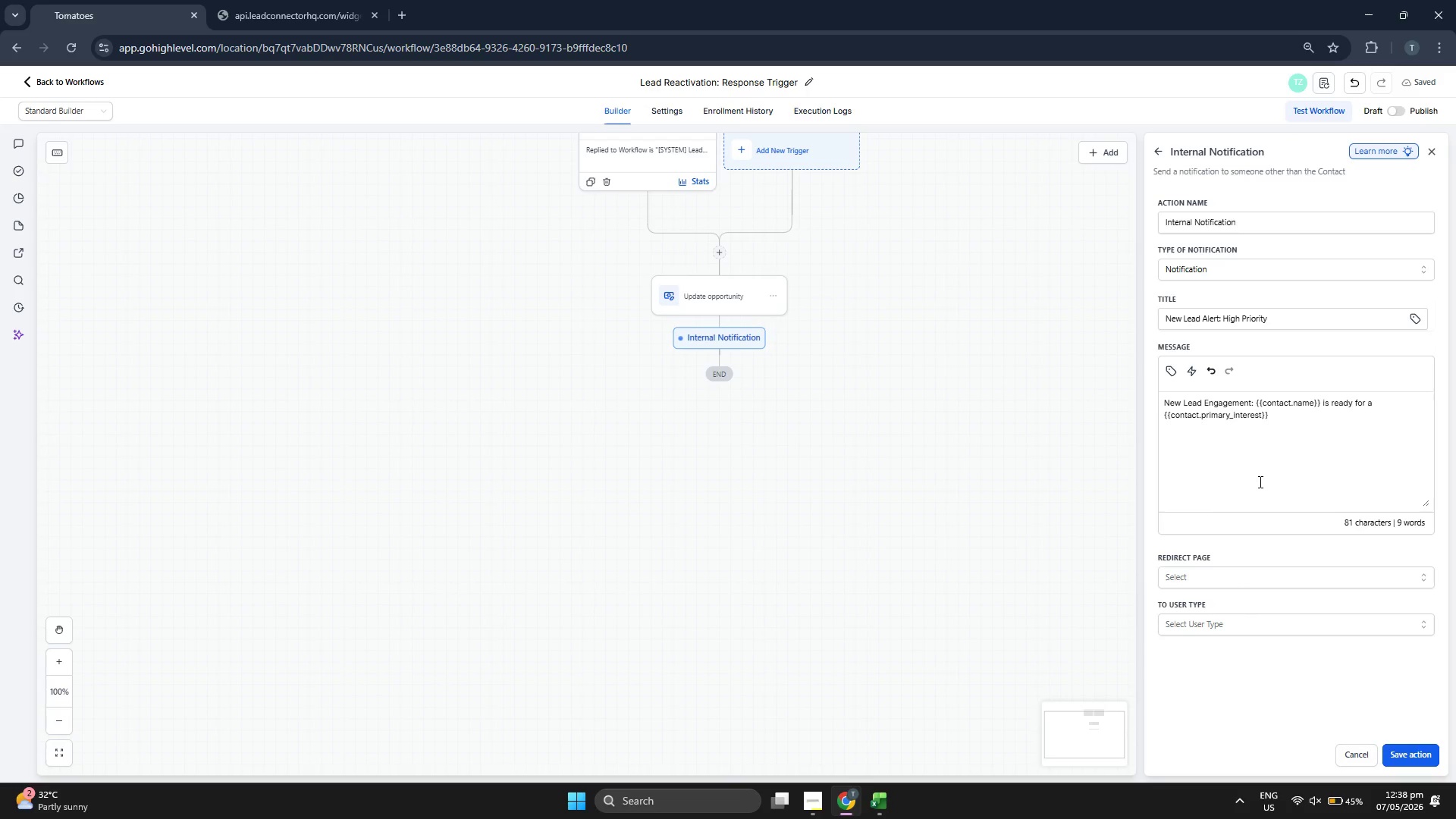 
type( consult!)
 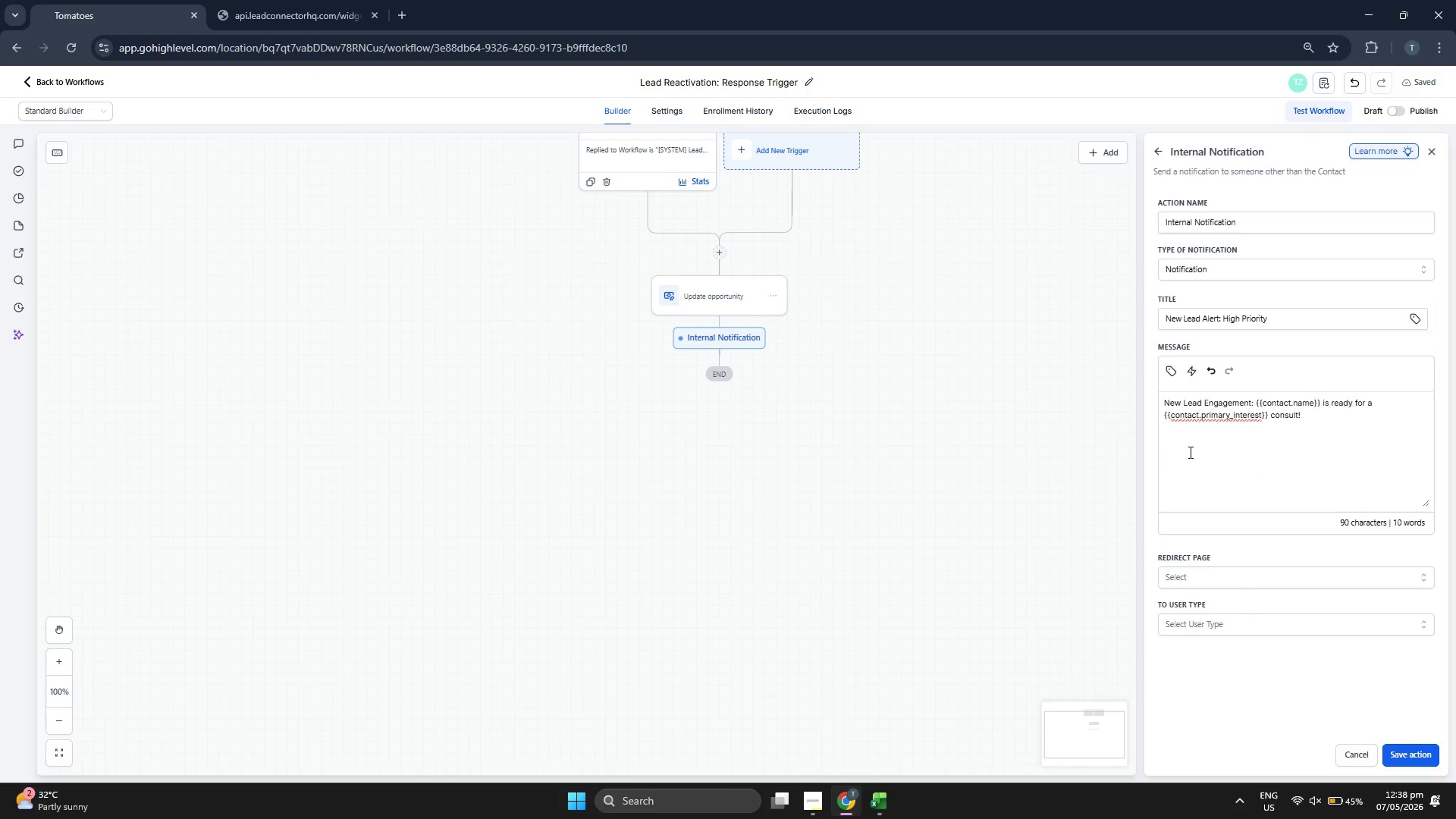 
left_click([1227, 579])
 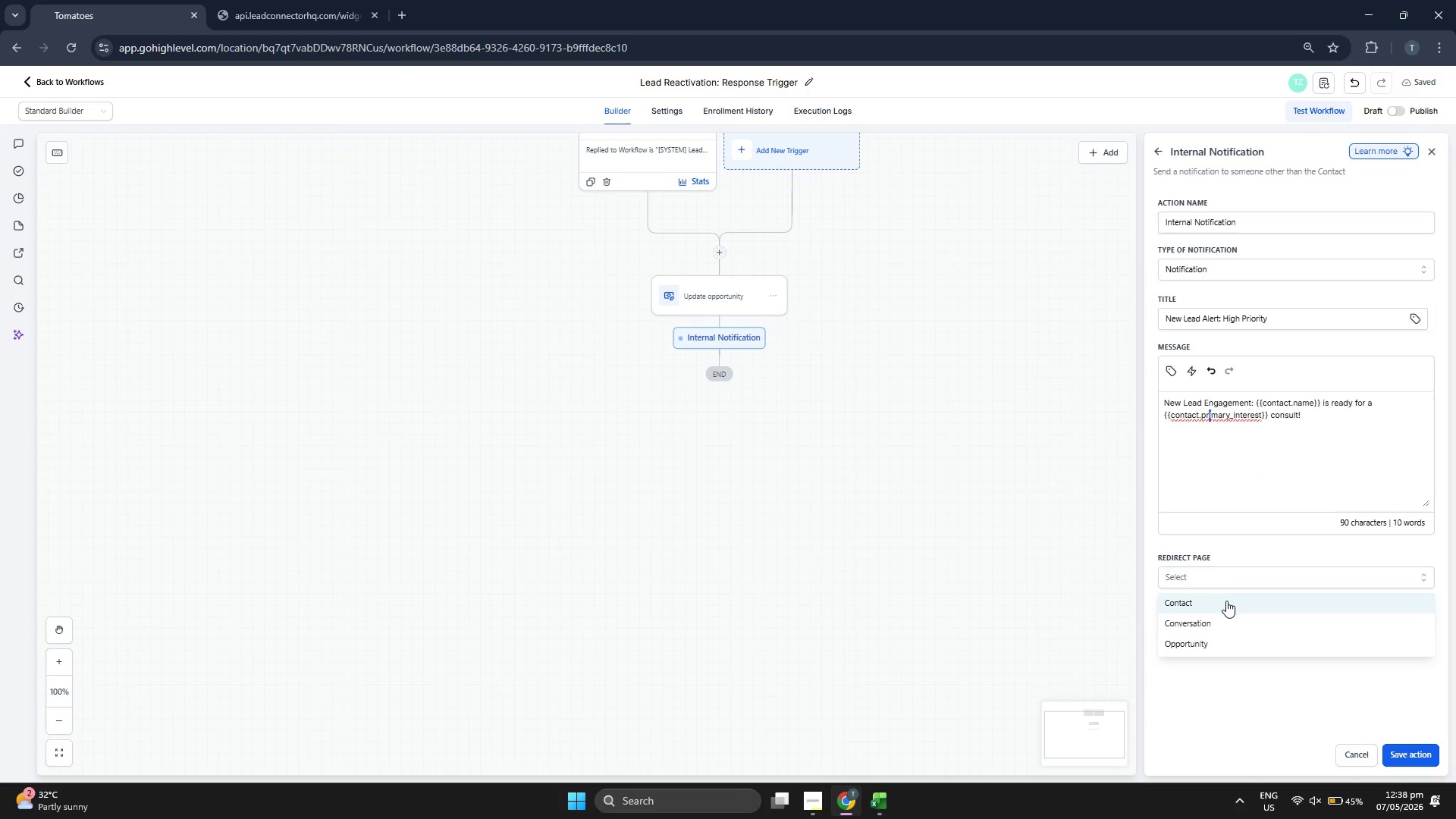 
left_click([1226, 601])
 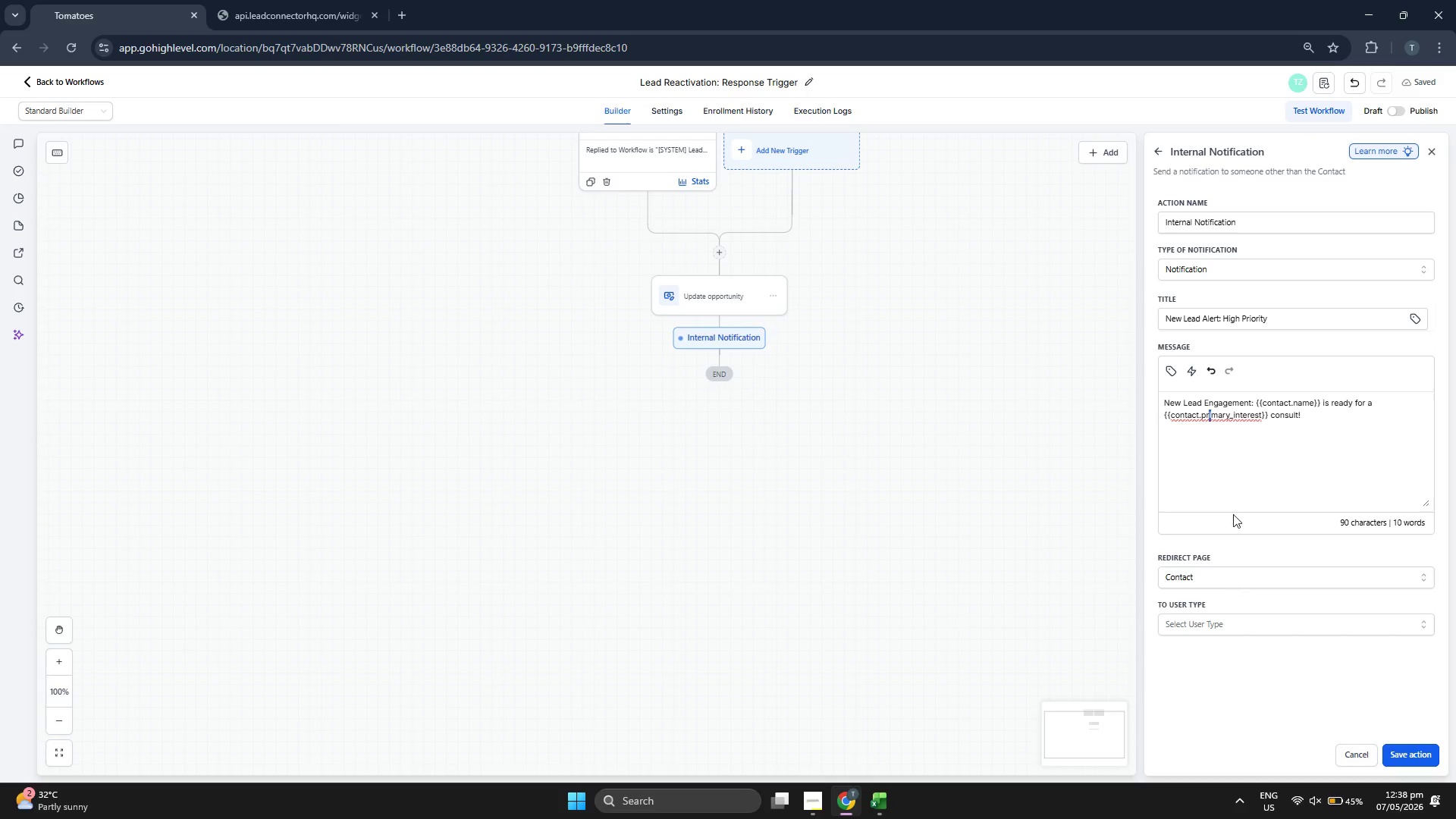 
left_click([1238, 620])
 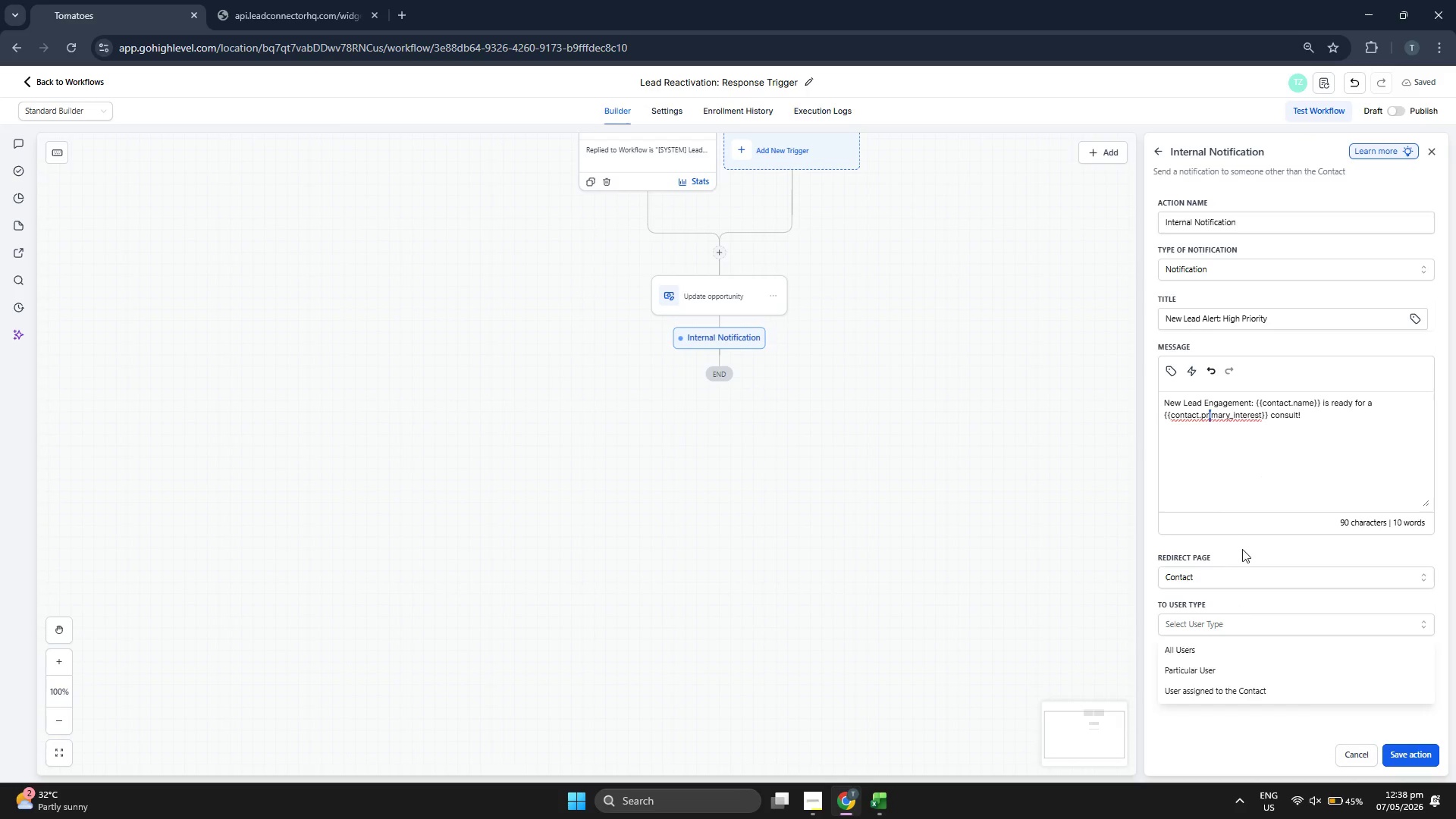 
scroll: coordinate [1245, 543], scroll_direction: down, amount: 5.0
 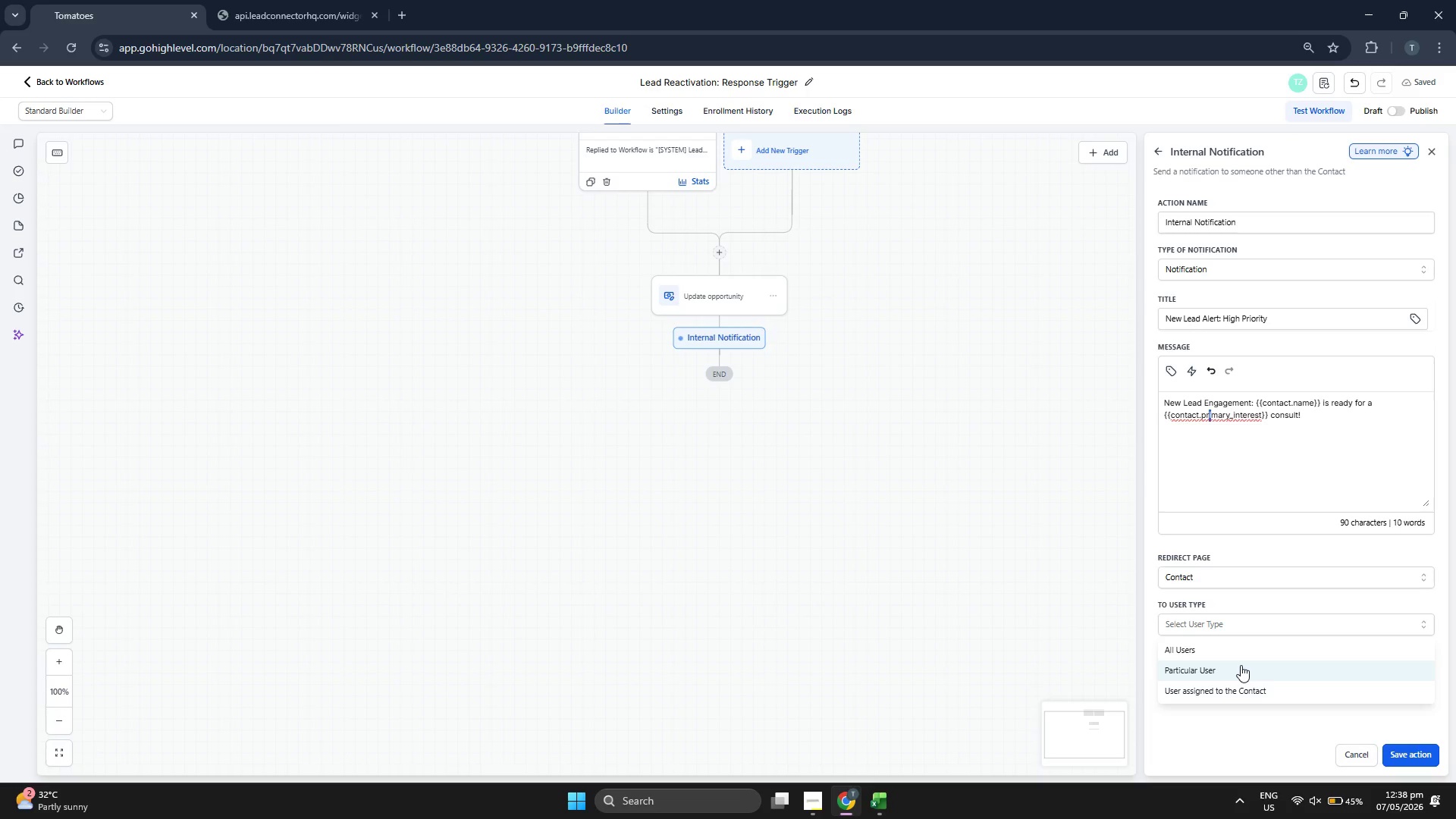 
left_click([1241, 665])
 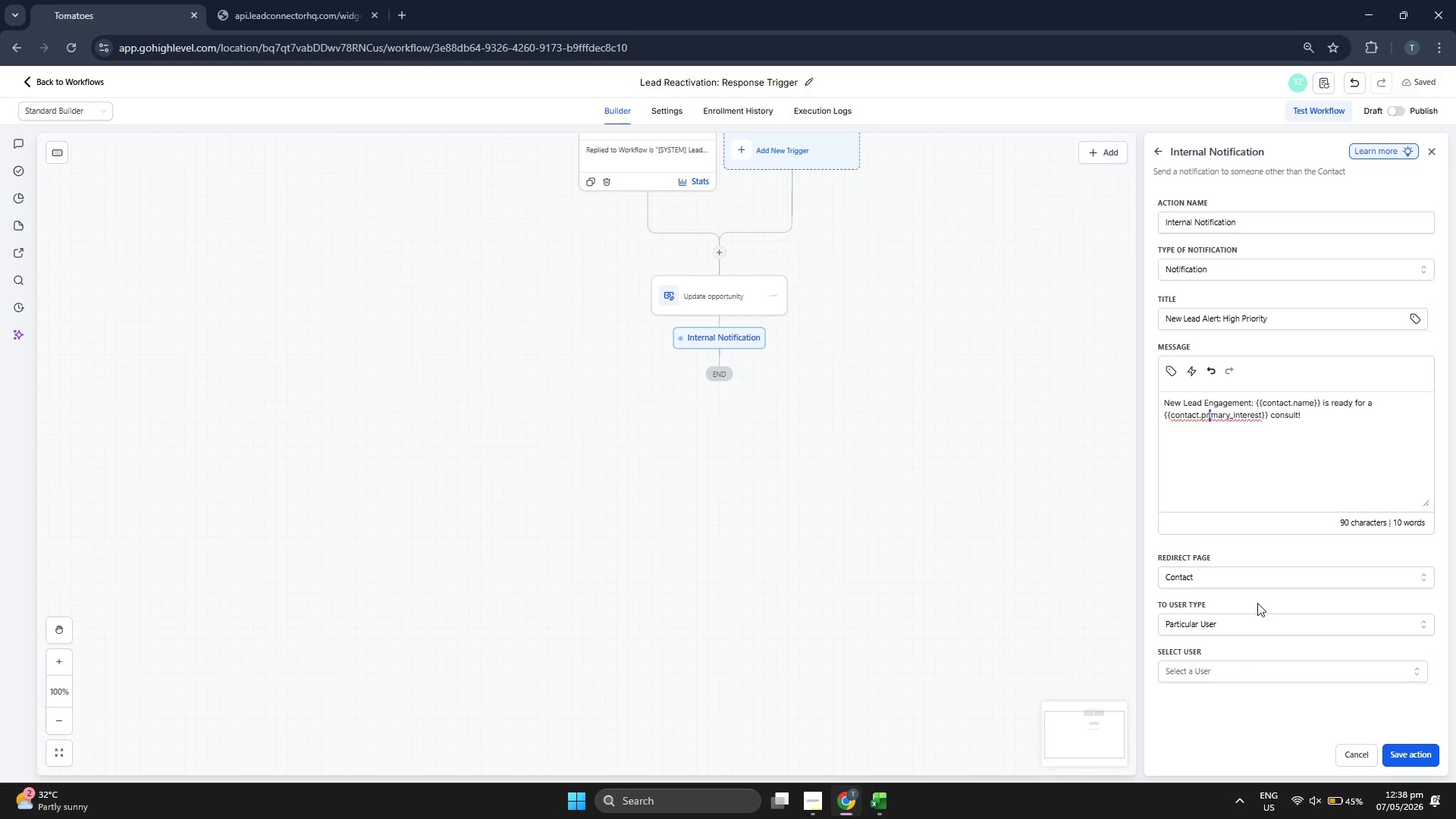 
scroll: coordinate [1259, 602], scroll_direction: down, amount: 2.0
 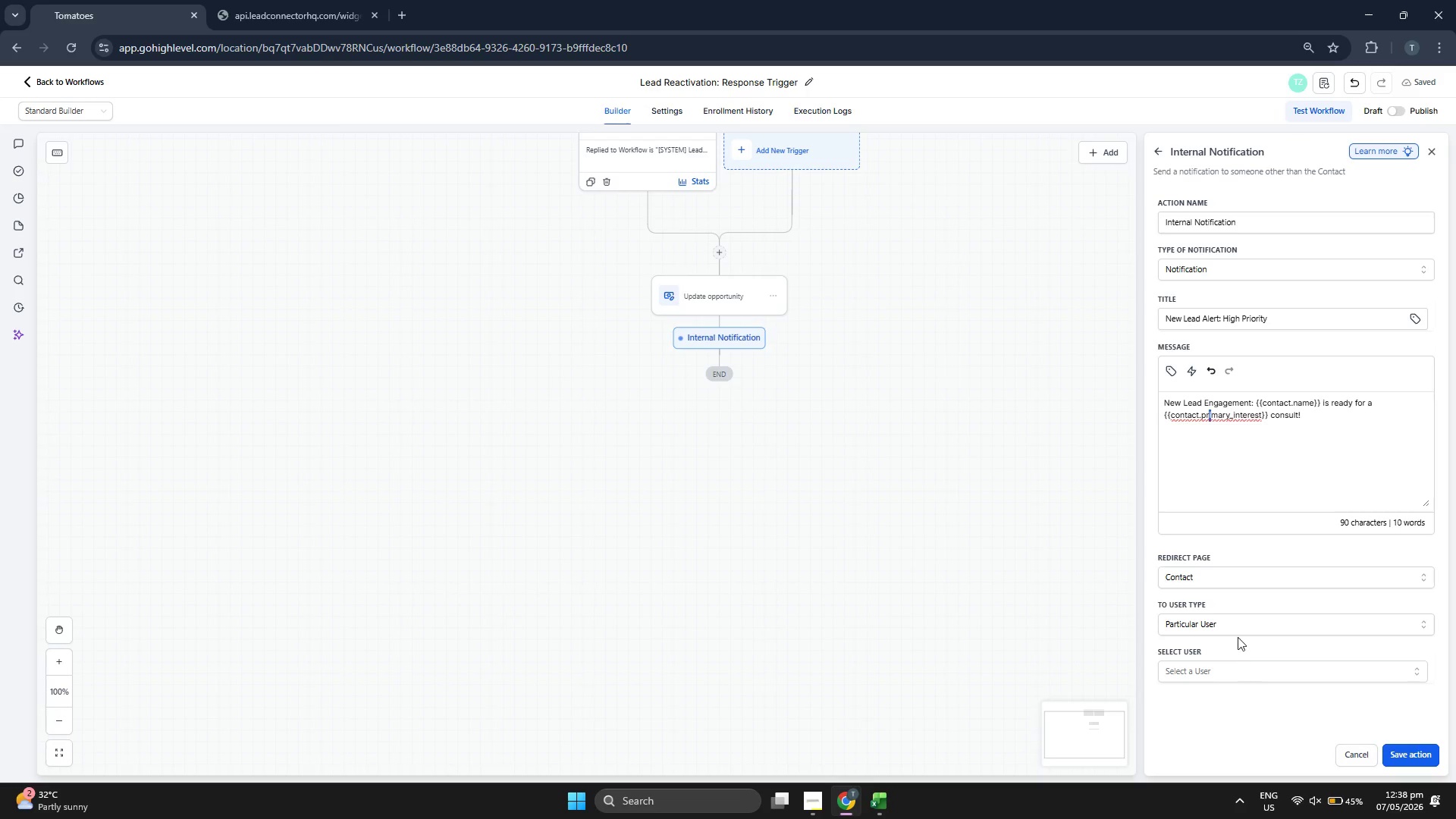 
left_click([1241, 620])
 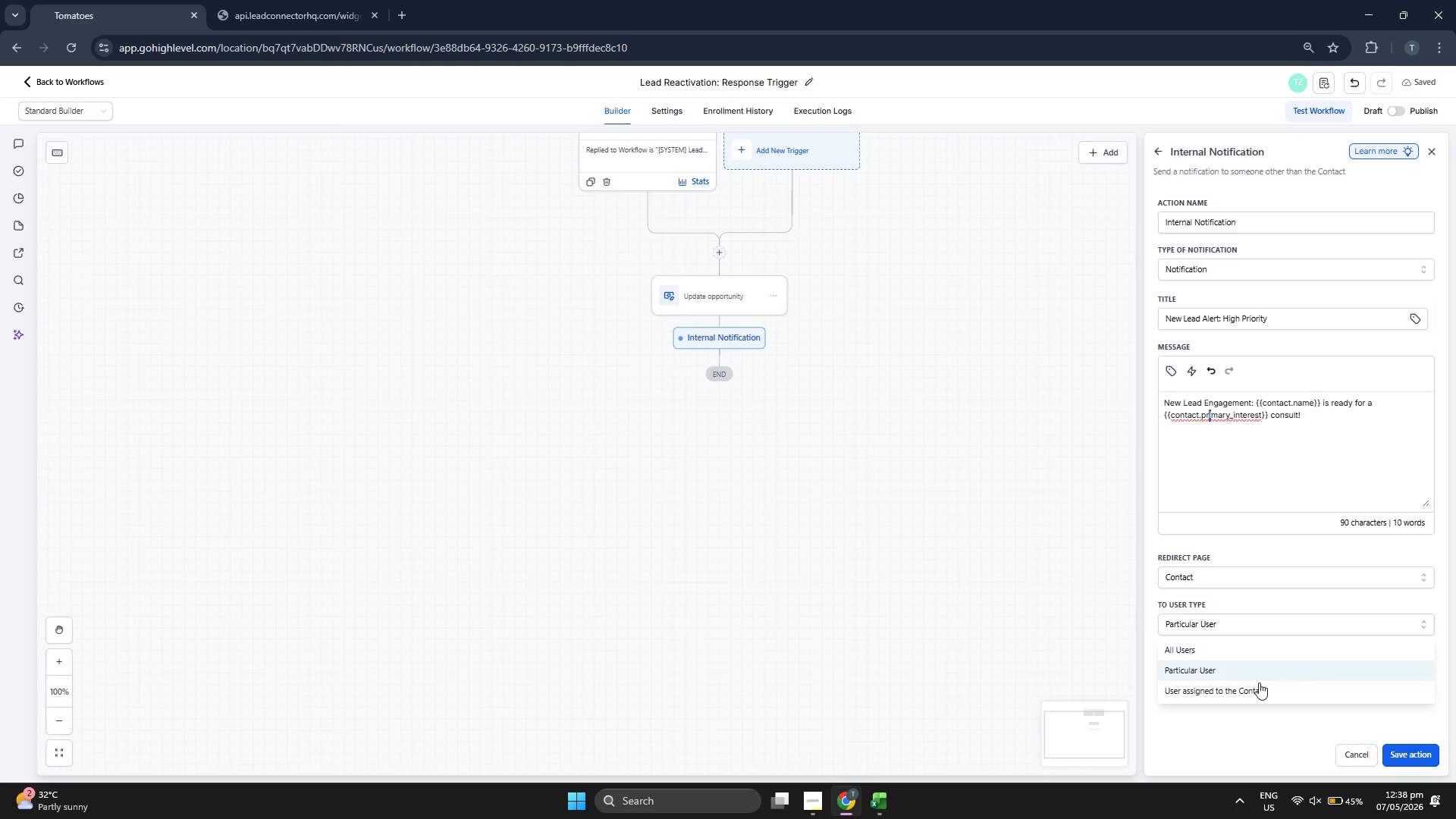 
left_click([1259, 682])
 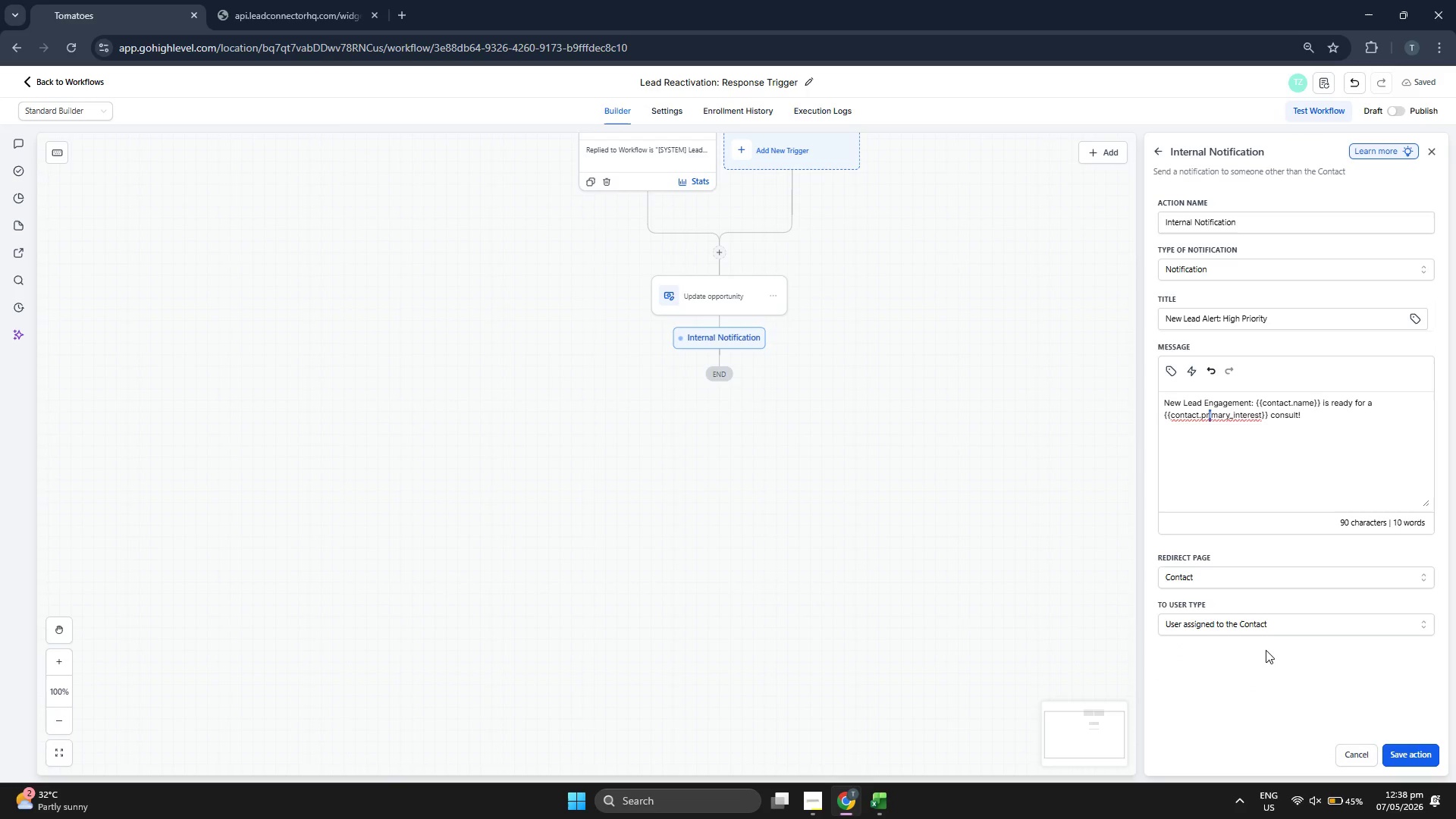 
left_click([1264, 621])
 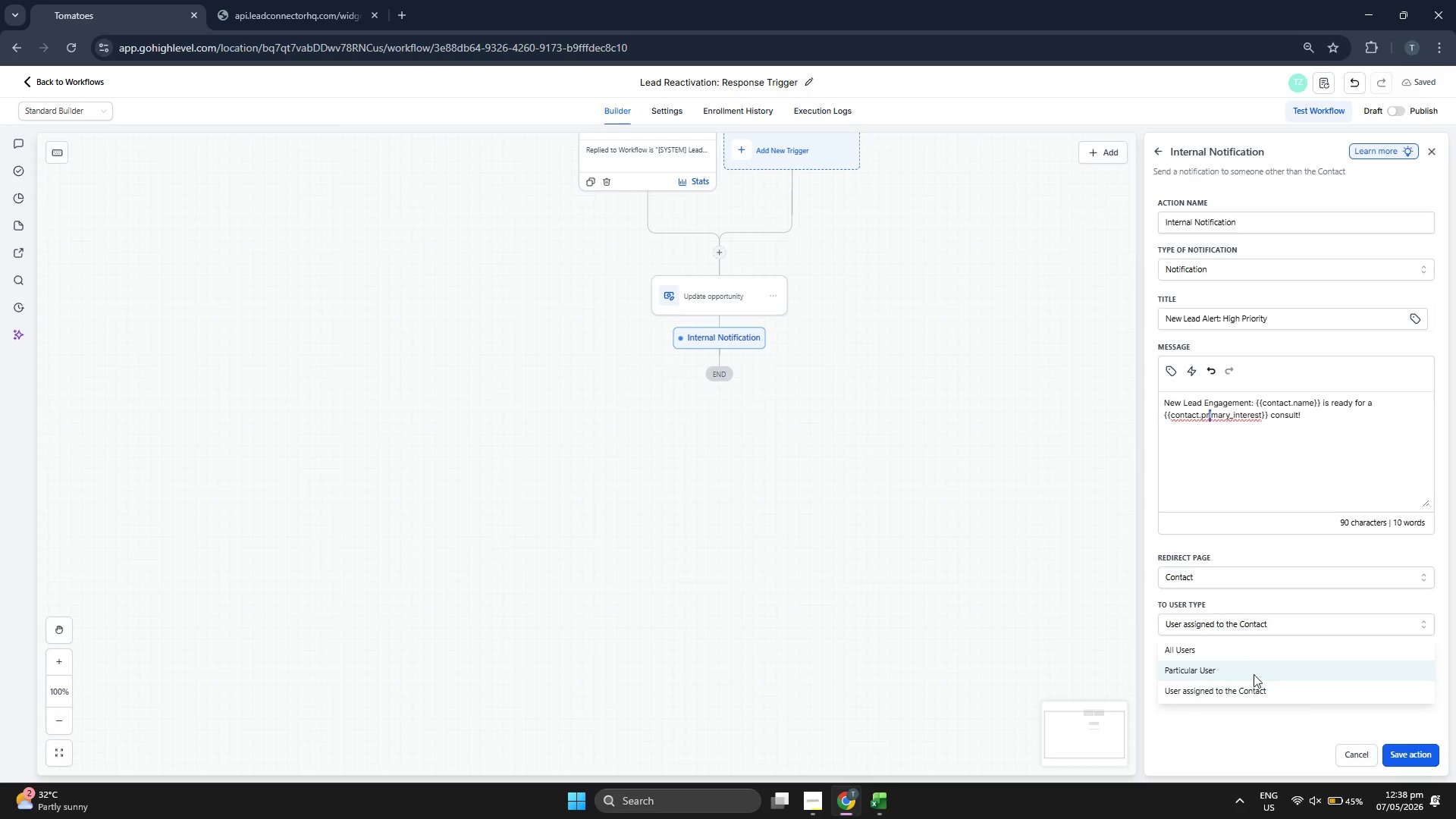 
double_click([1251, 667])
 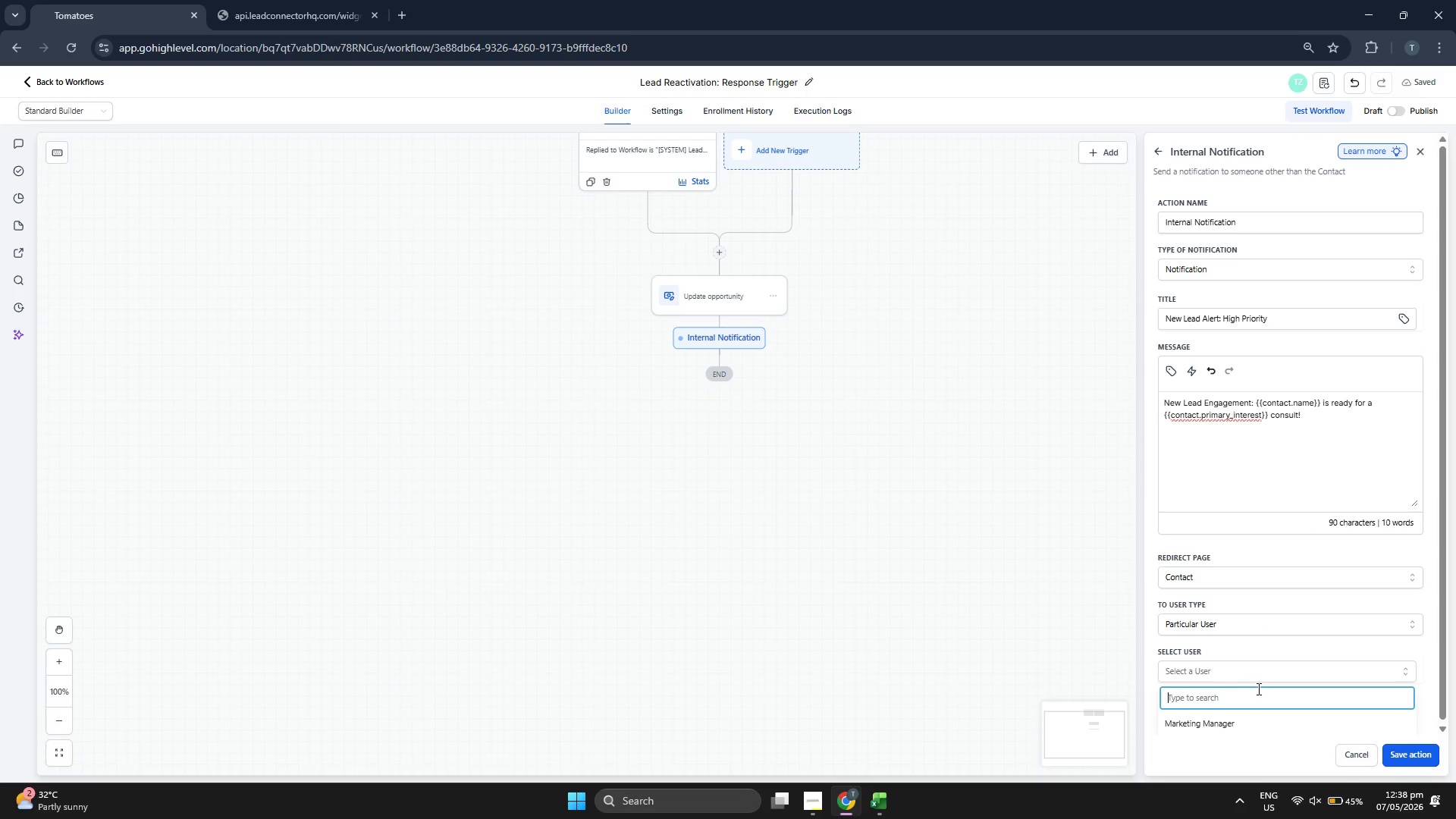 
scroll: coordinate [1303, 645], scroll_direction: down, amount: 4.0
 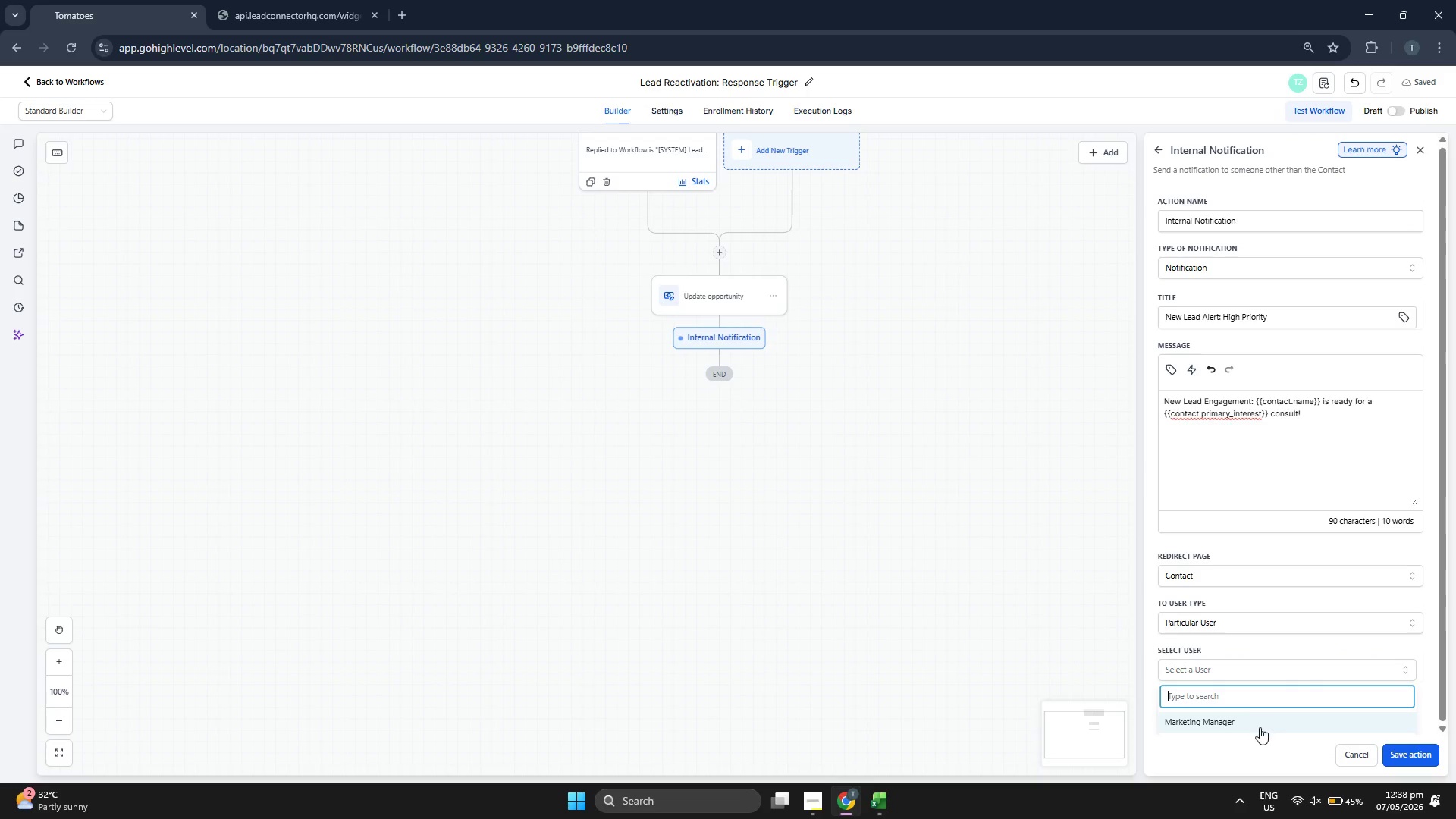 
left_click([1260, 728])
 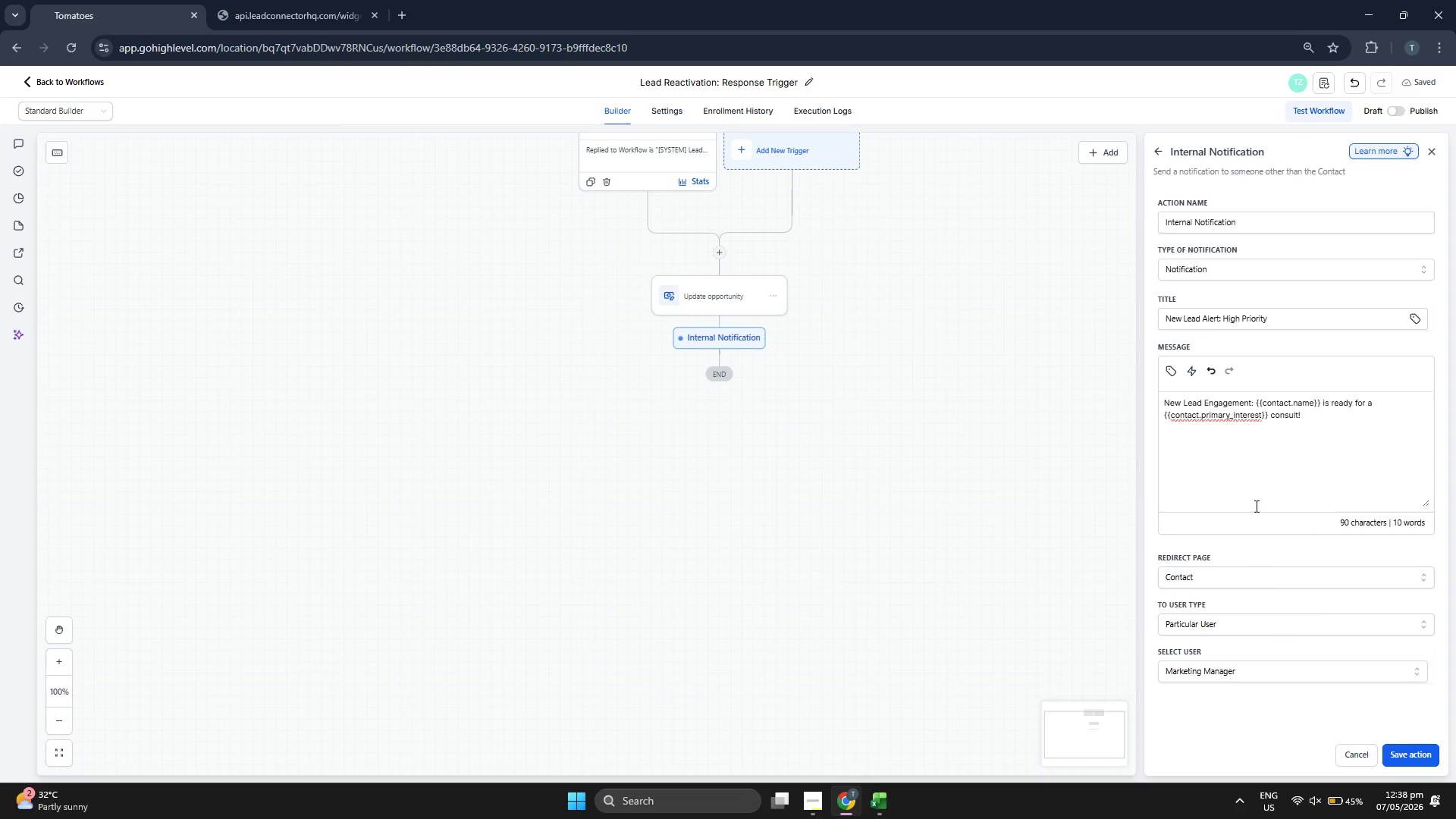 
left_click([1254, 474])
 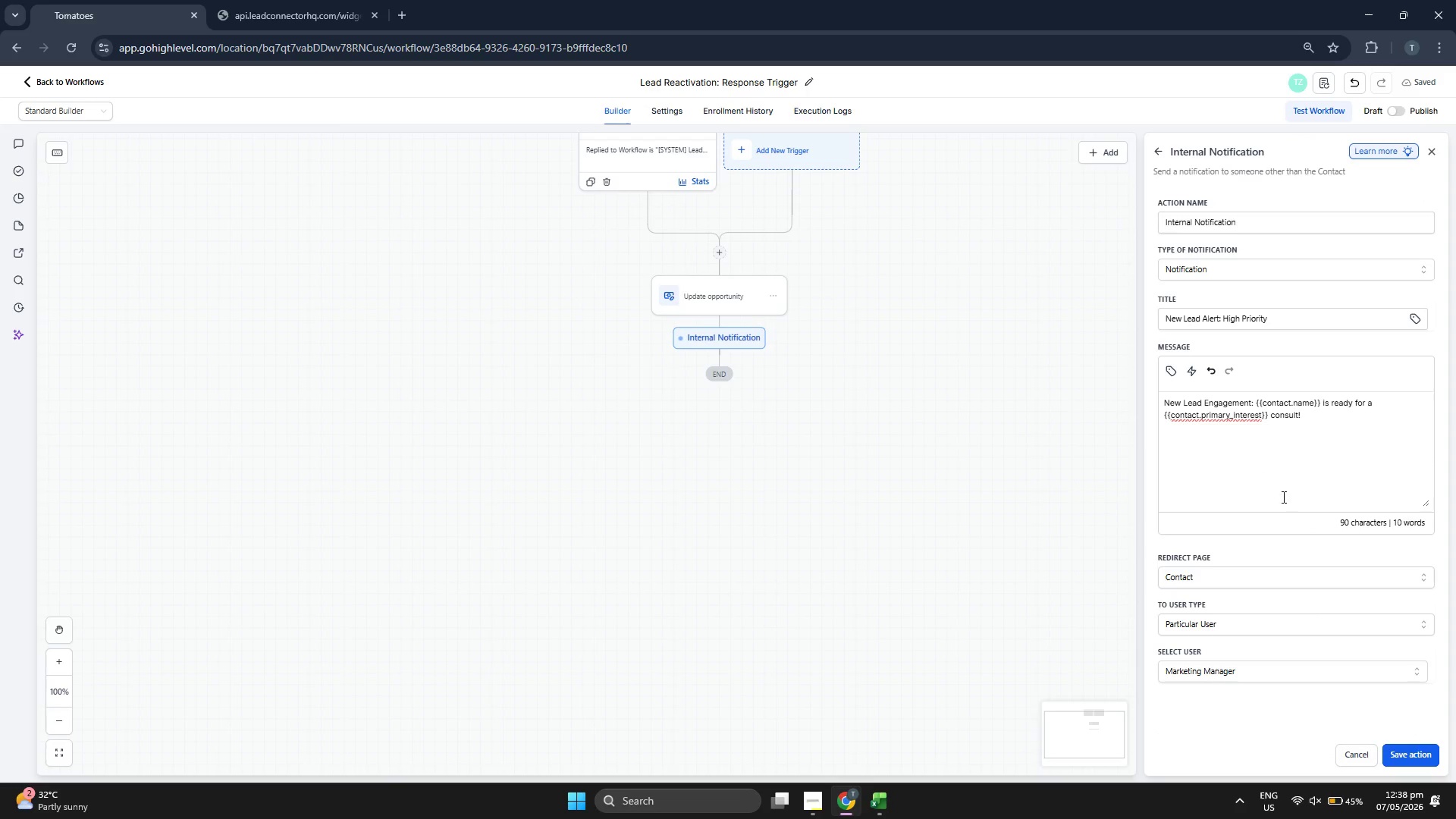 
left_click([1398, 454])
 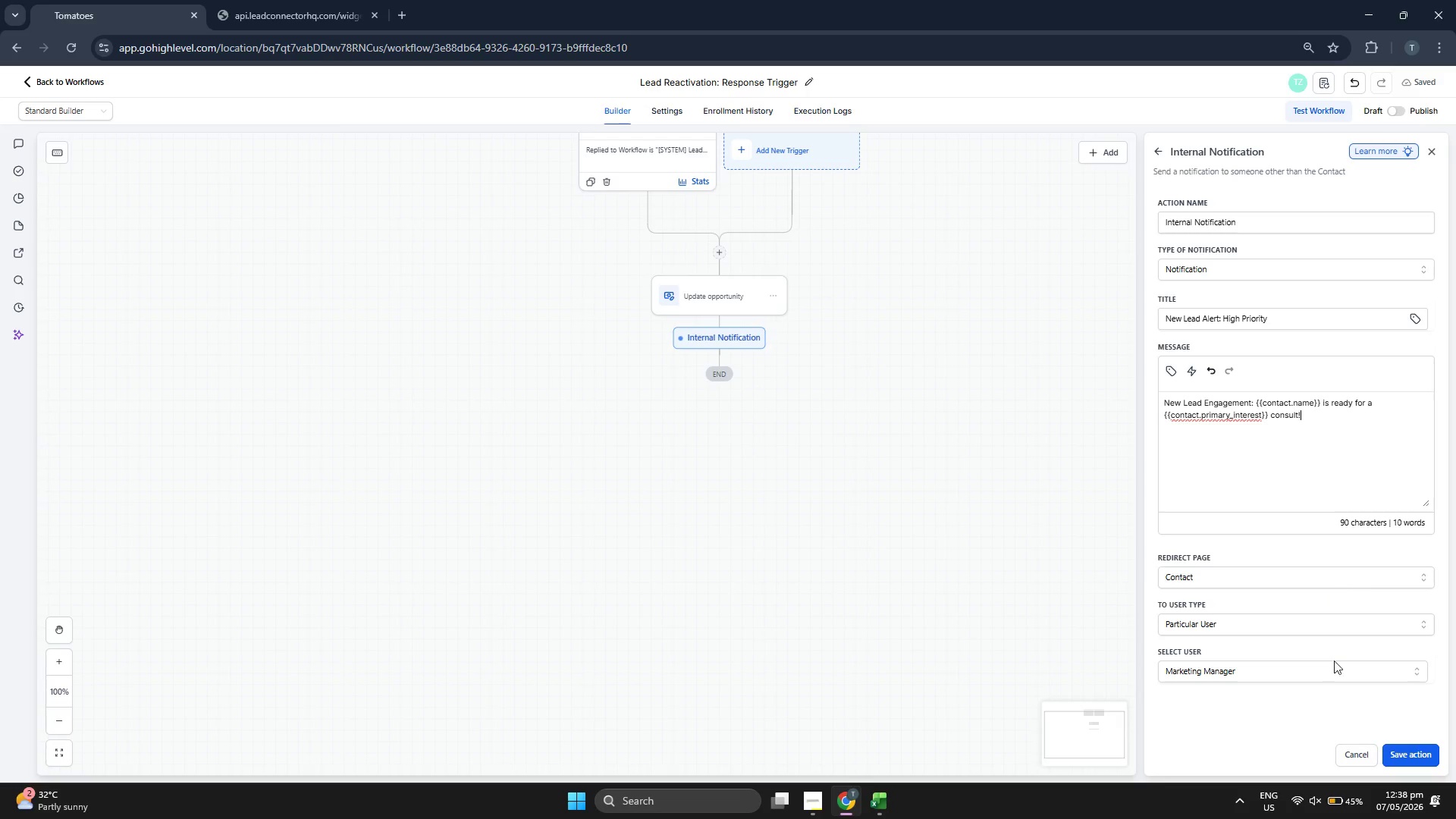 
left_click([1408, 747])
 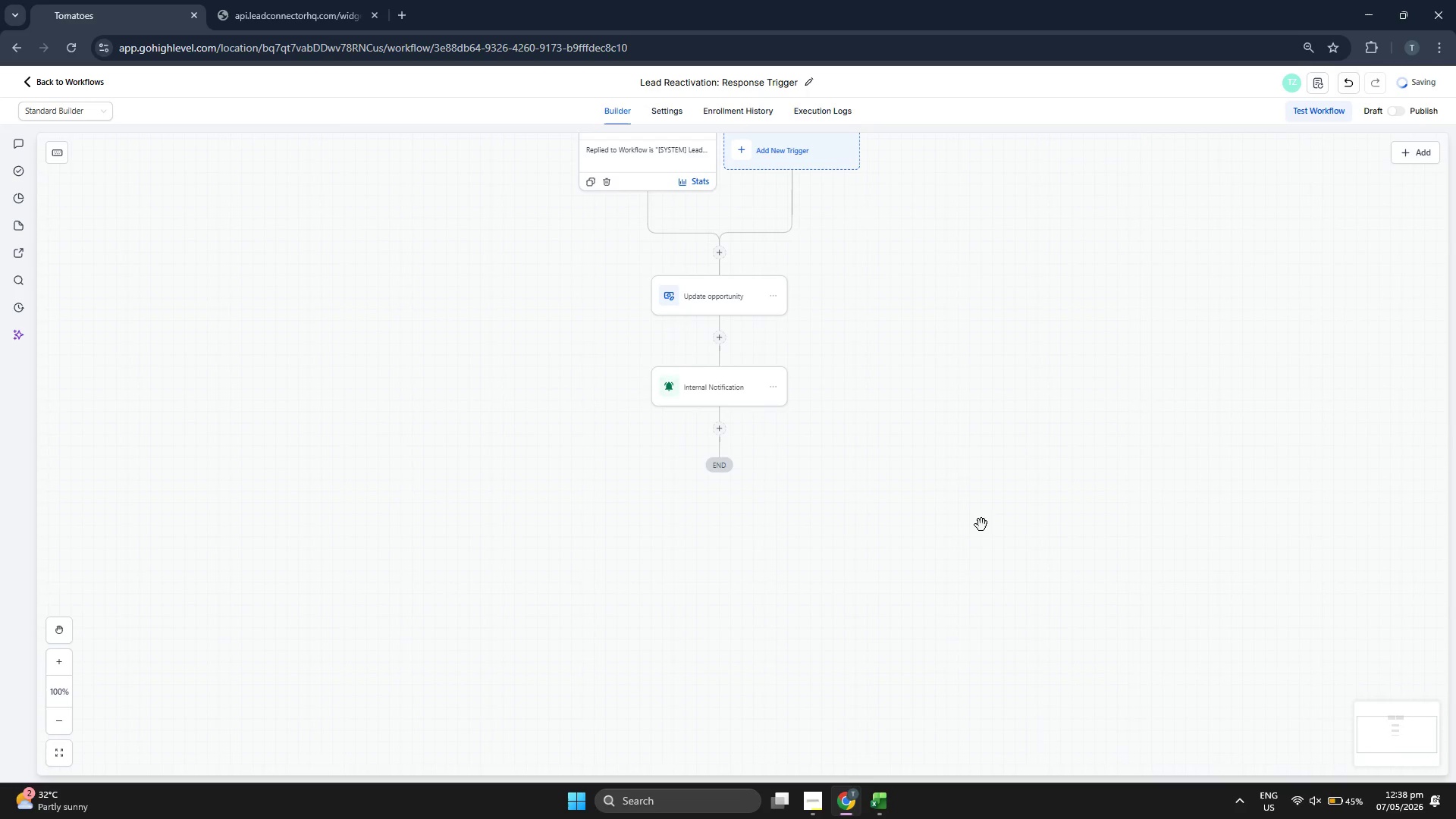 
left_click_drag(start_coordinate=[960, 511], to_coordinate=[876, 508])
 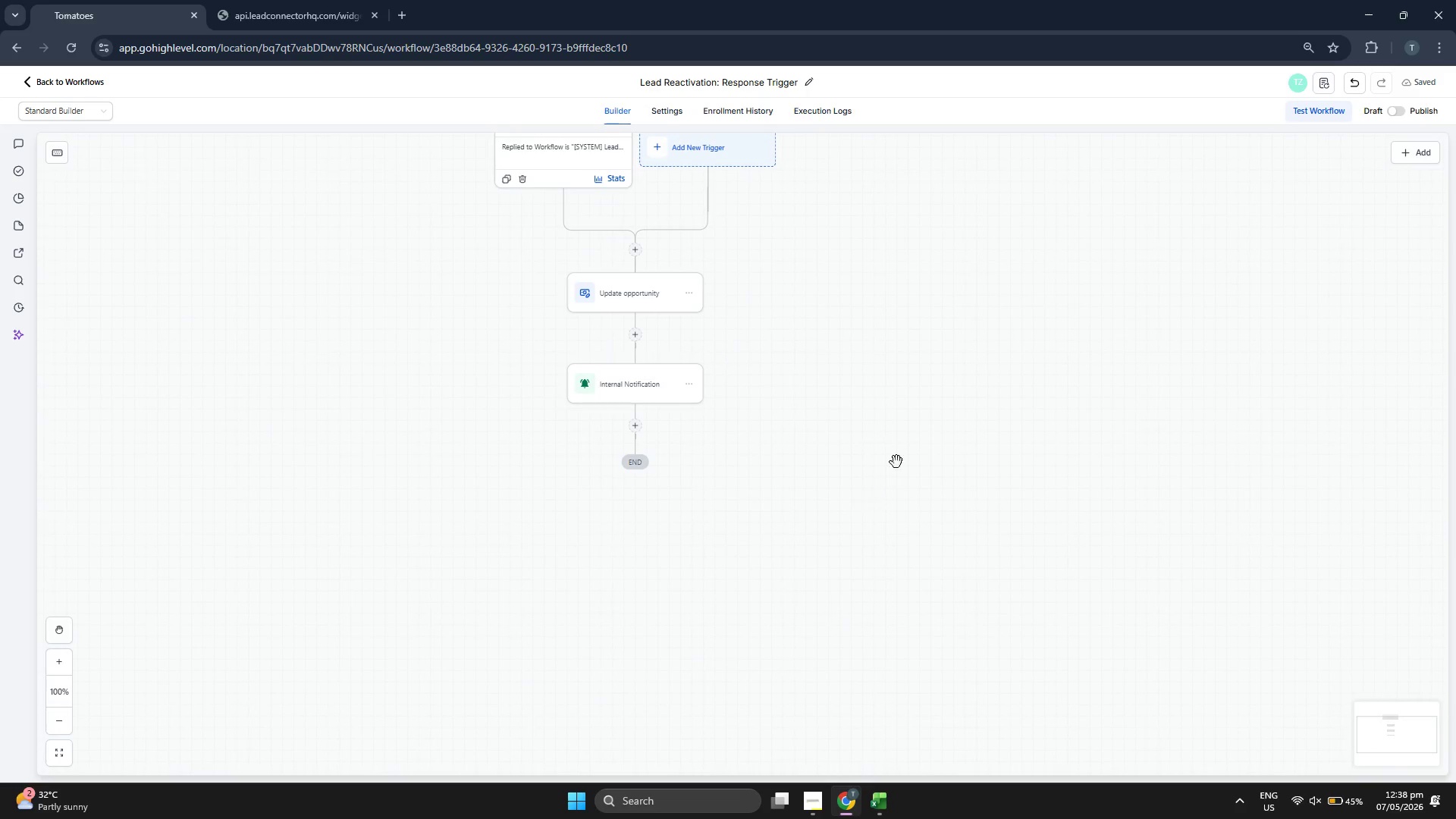 
left_click_drag(start_coordinate=[907, 446], to_coordinate=[958, 528])
 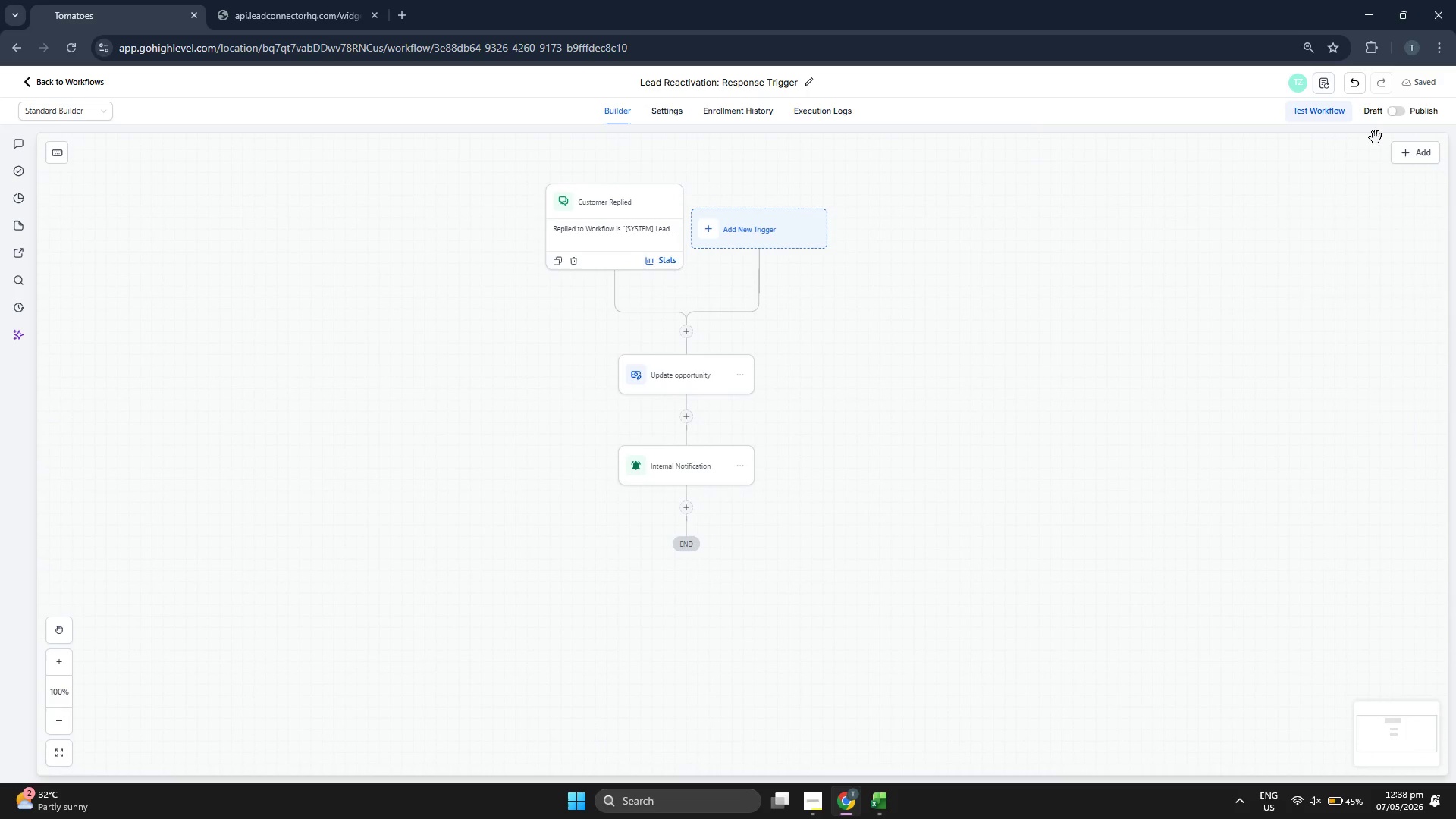 
left_click([1398, 110])
 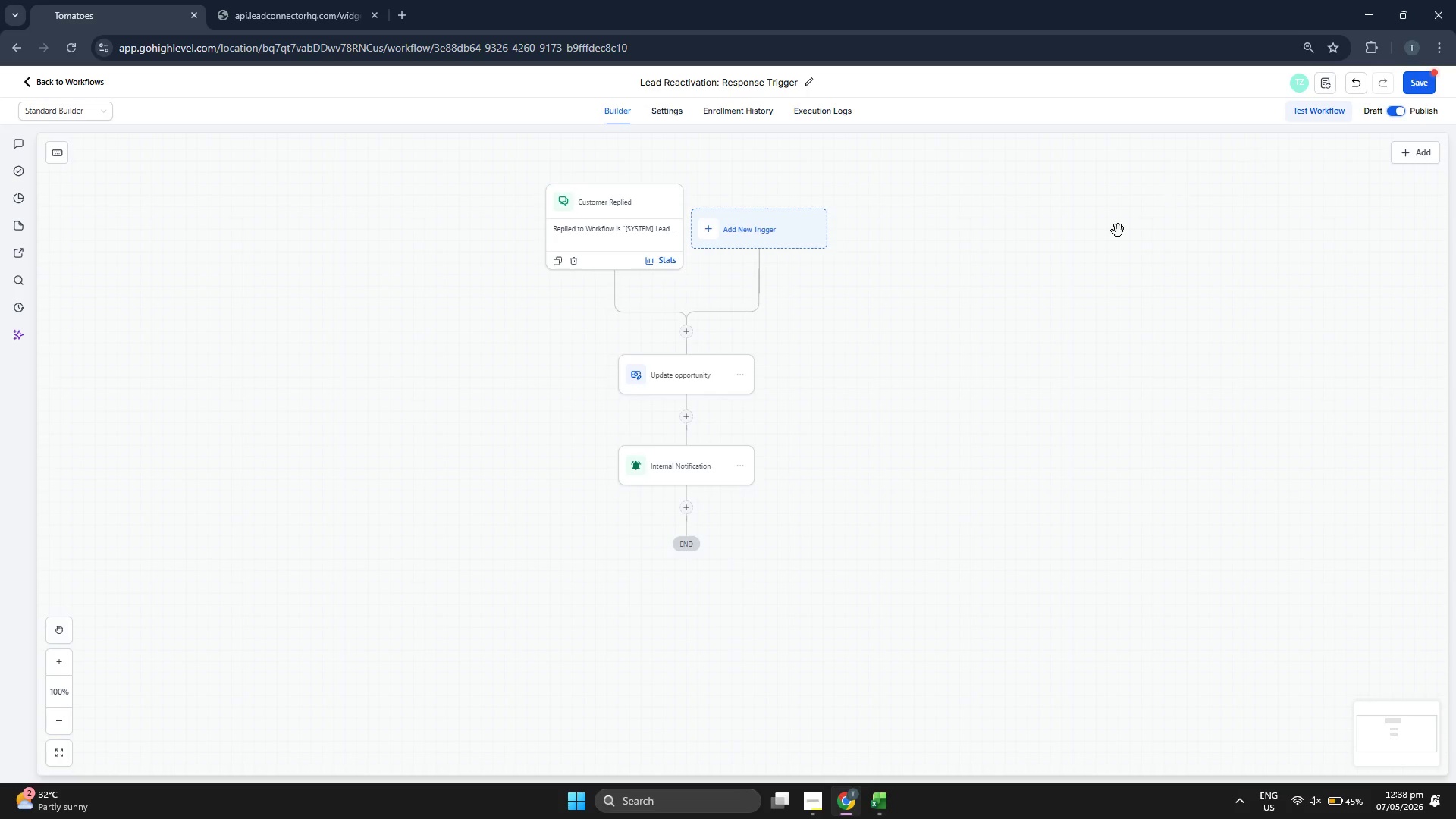 
left_click_drag(start_coordinate=[1058, 265], to_coordinate=[1060, 295])
 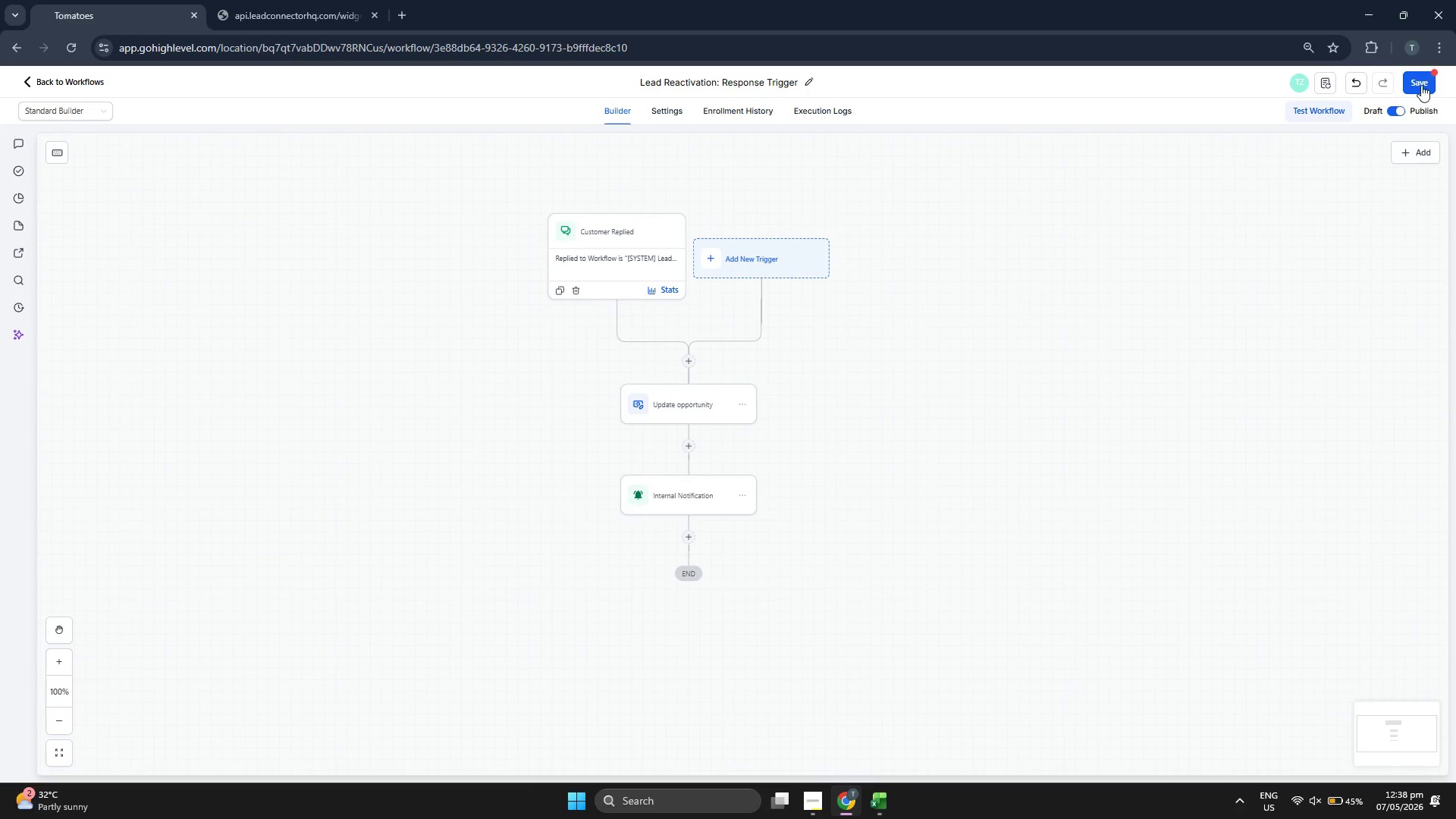 
left_click([1426, 78])
 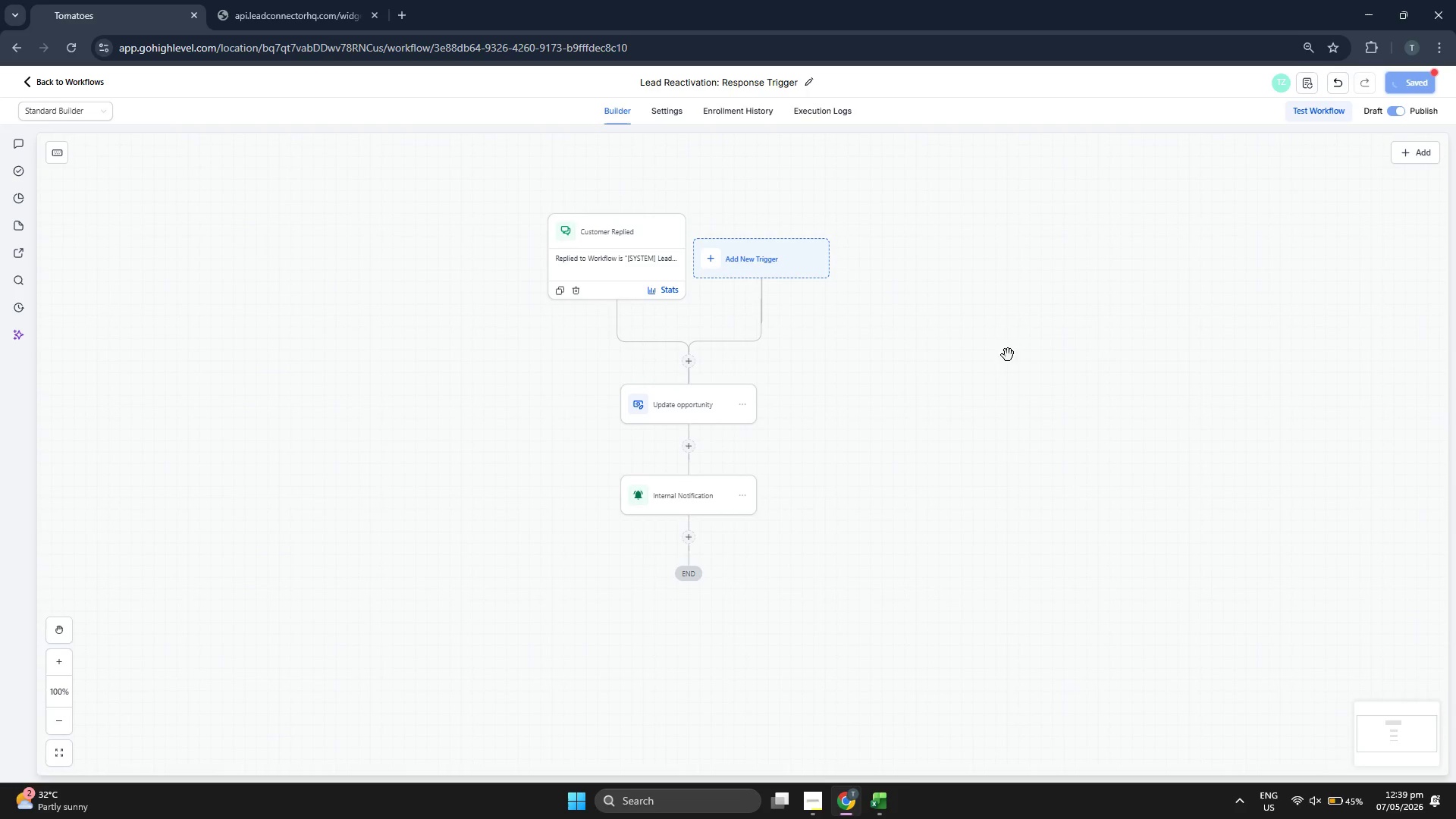 
left_click_drag(start_coordinate=[994, 367], to_coordinate=[993, 397])
 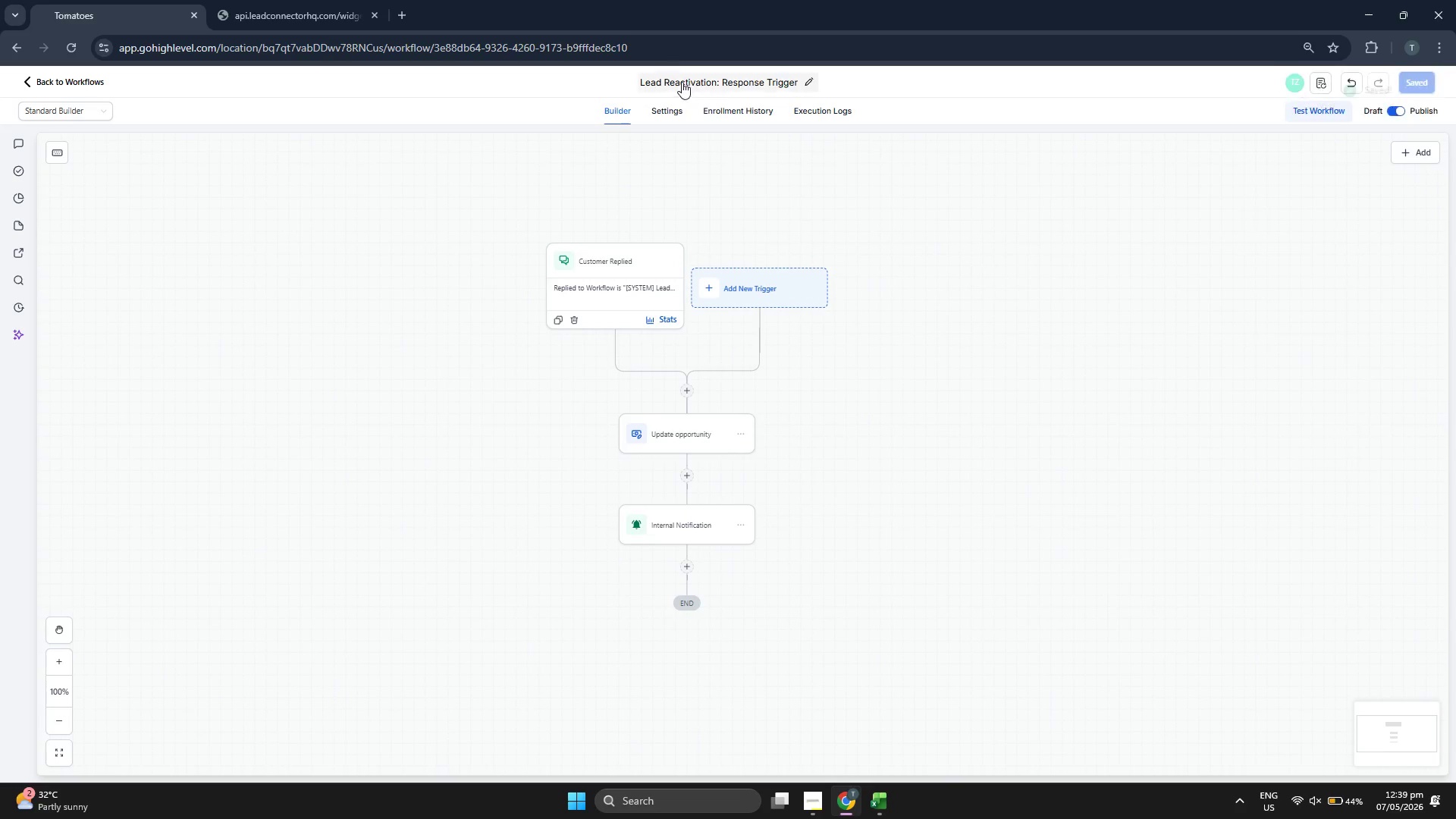 
left_click([670, 111])
 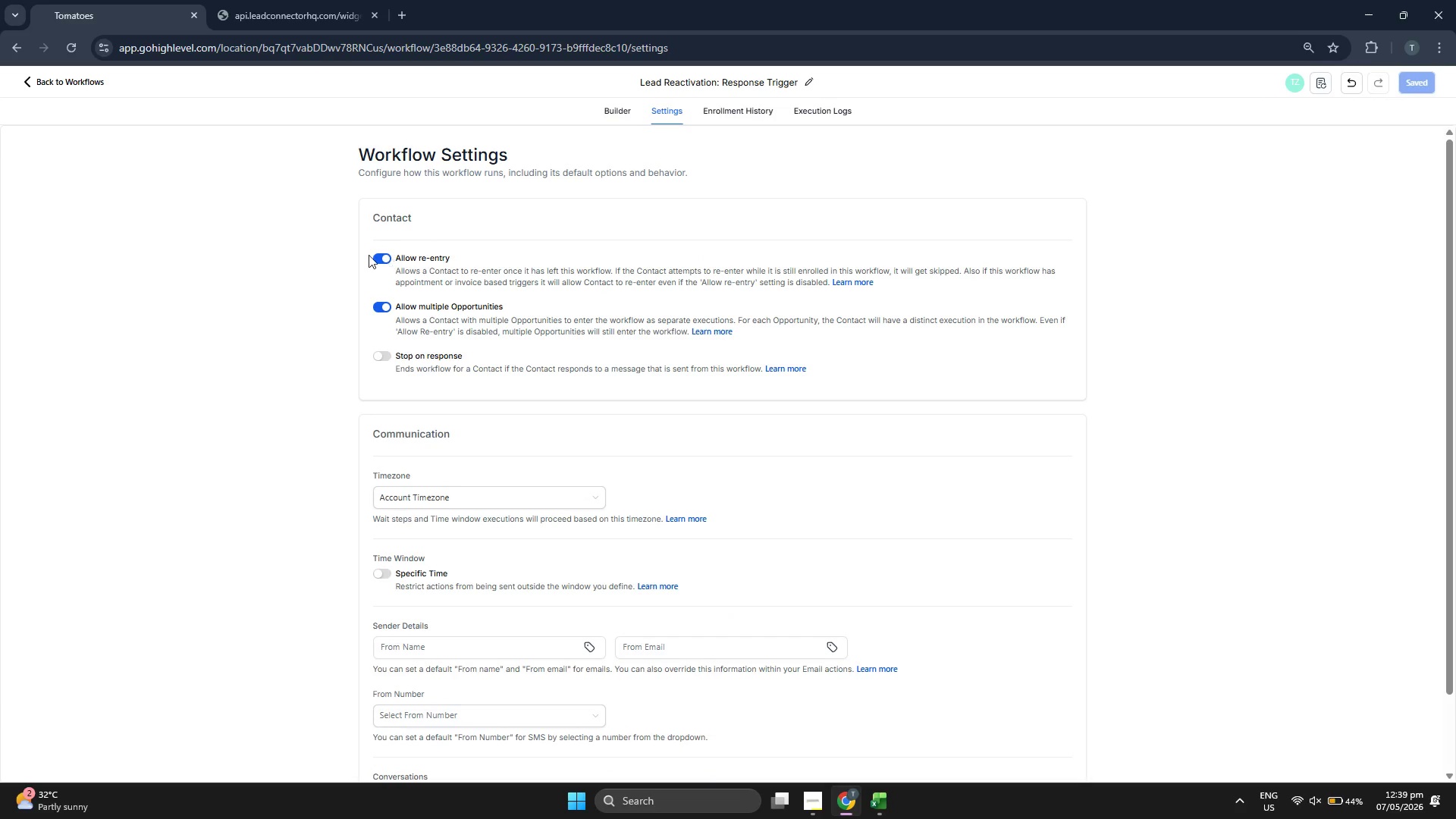 
left_click([377, 255])
 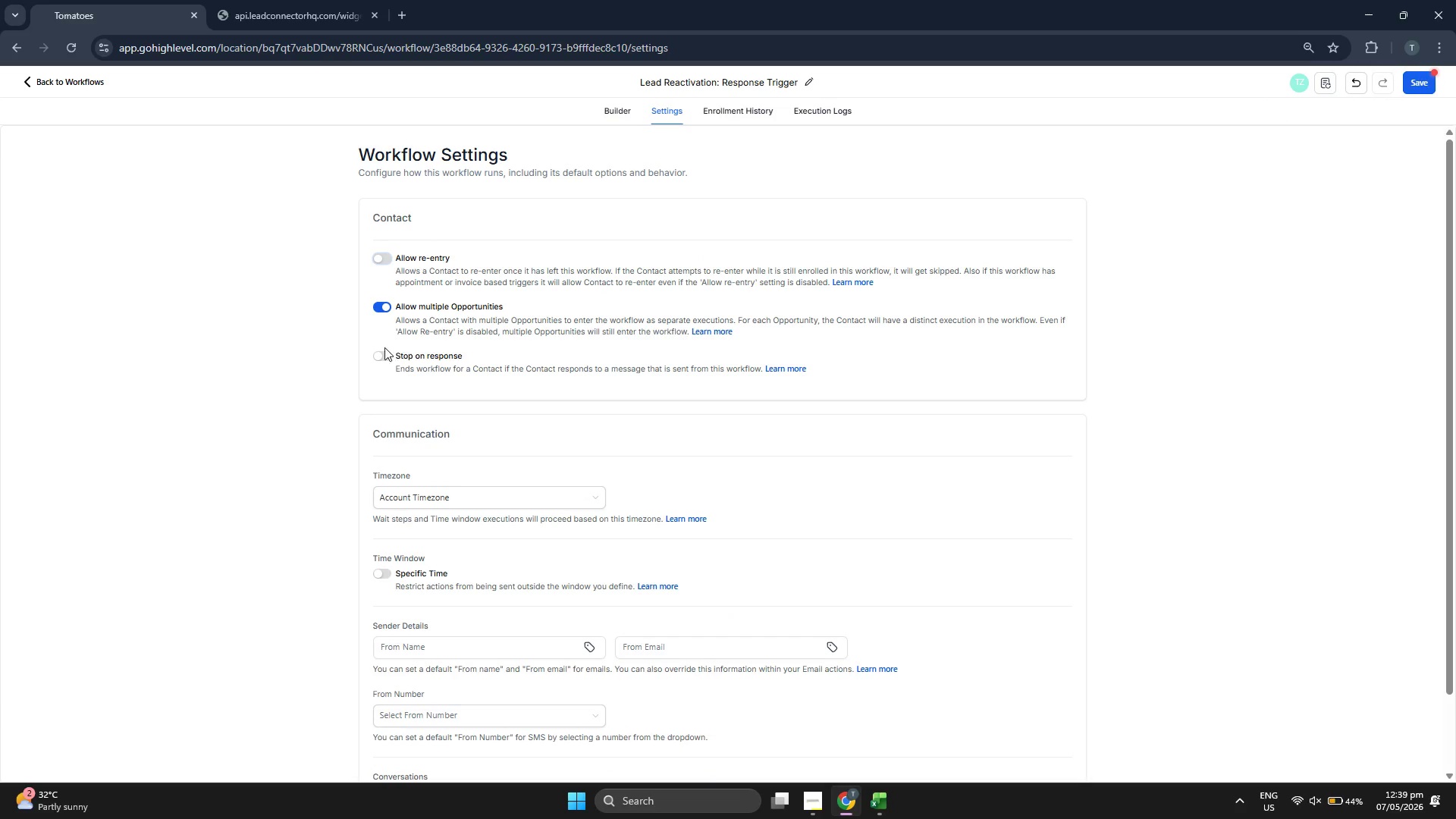 
left_click([376, 356])
 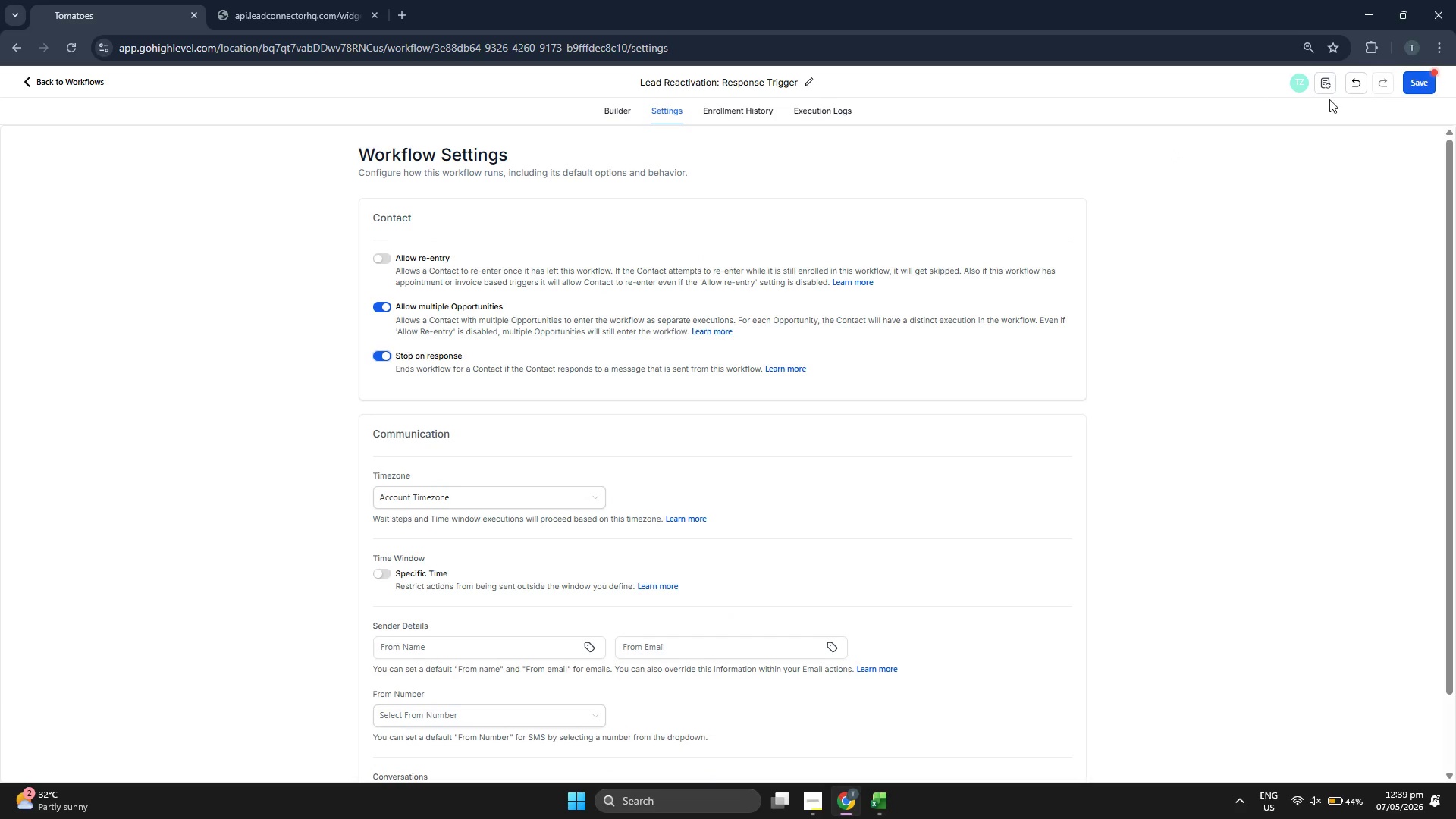 
left_click([1423, 85])
 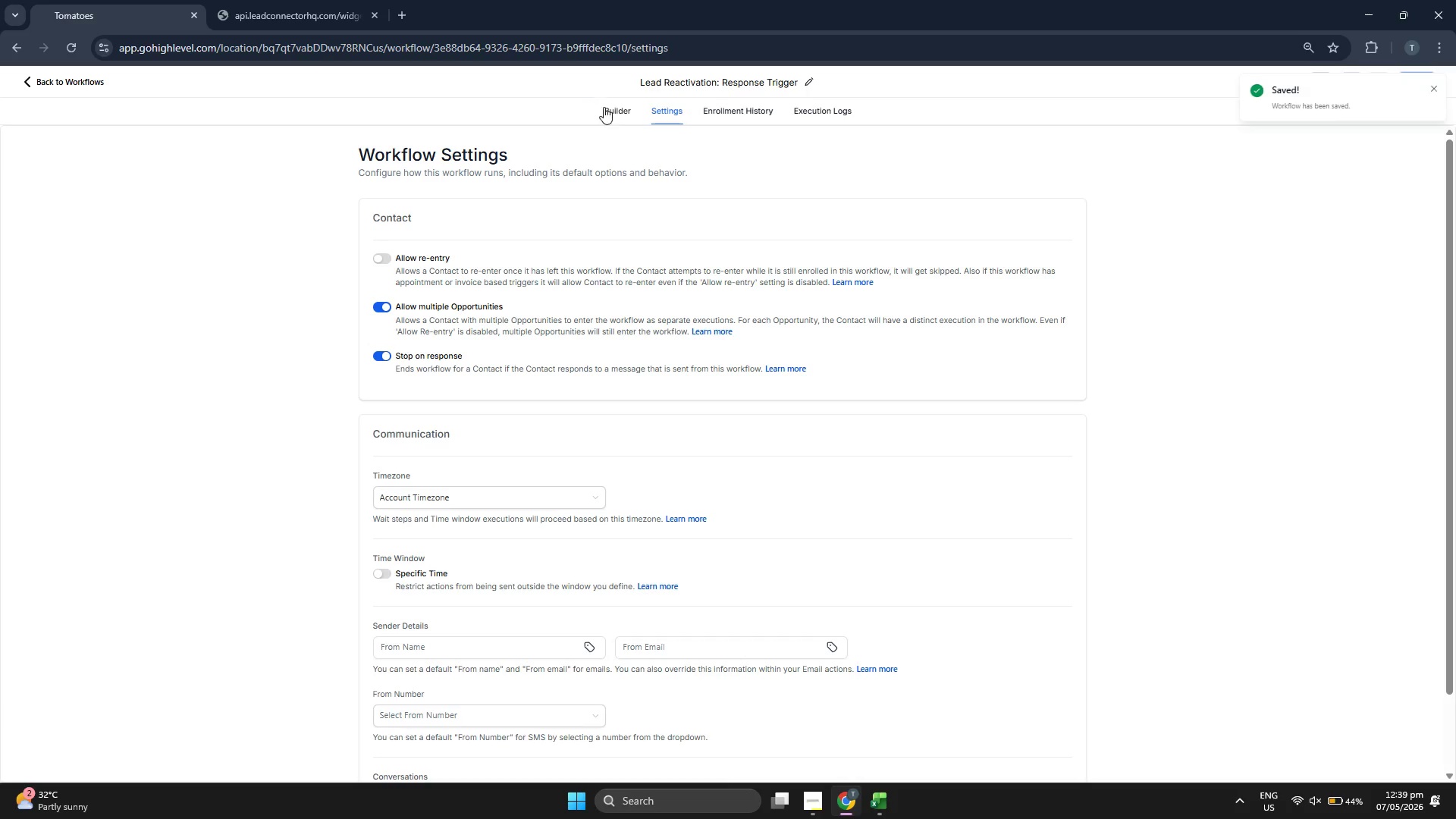 
left_click([607, 107])
 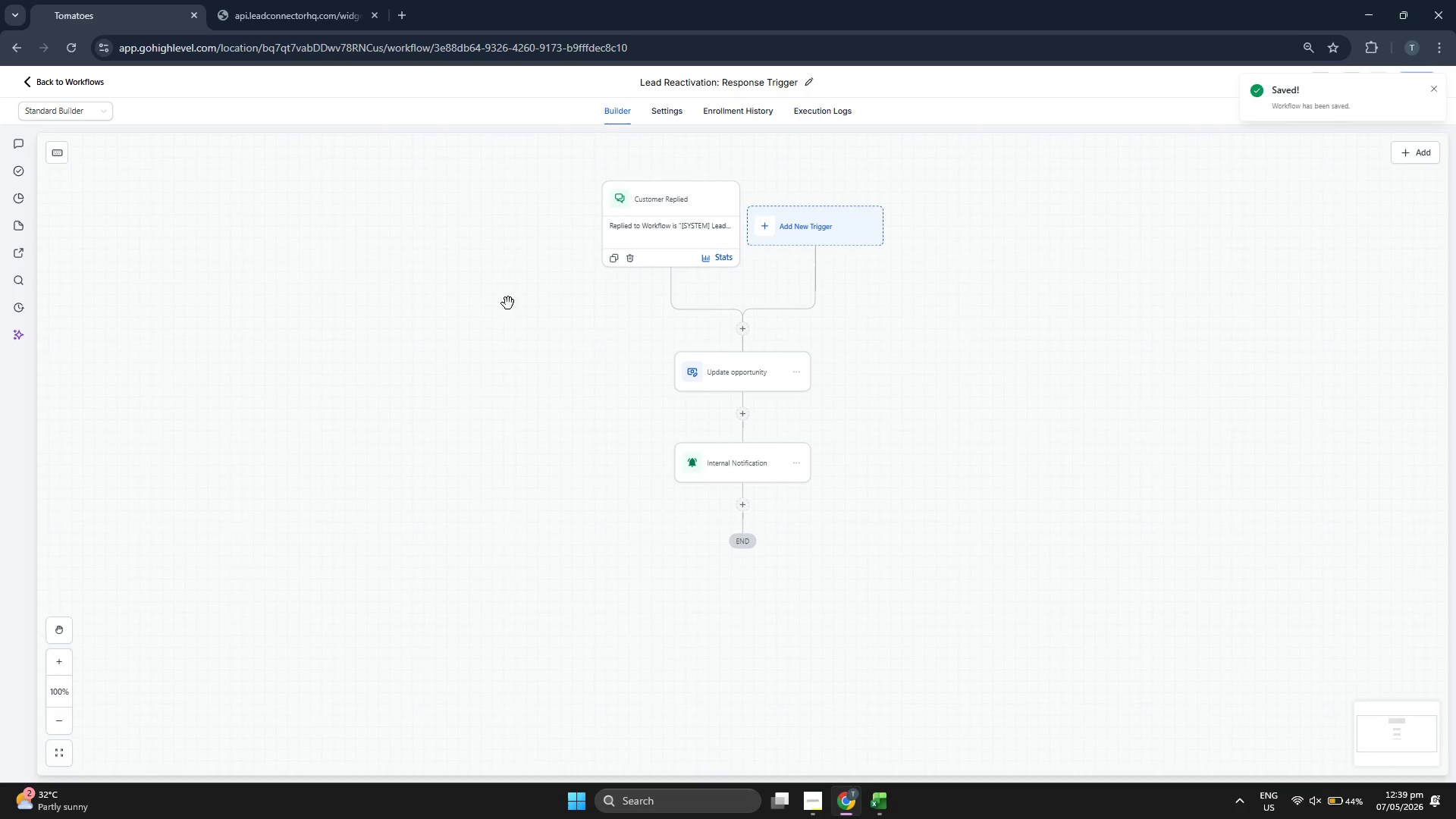 
left_click_drag(start_coordinate=[490, 328], to_coordinate=[480, 371])
 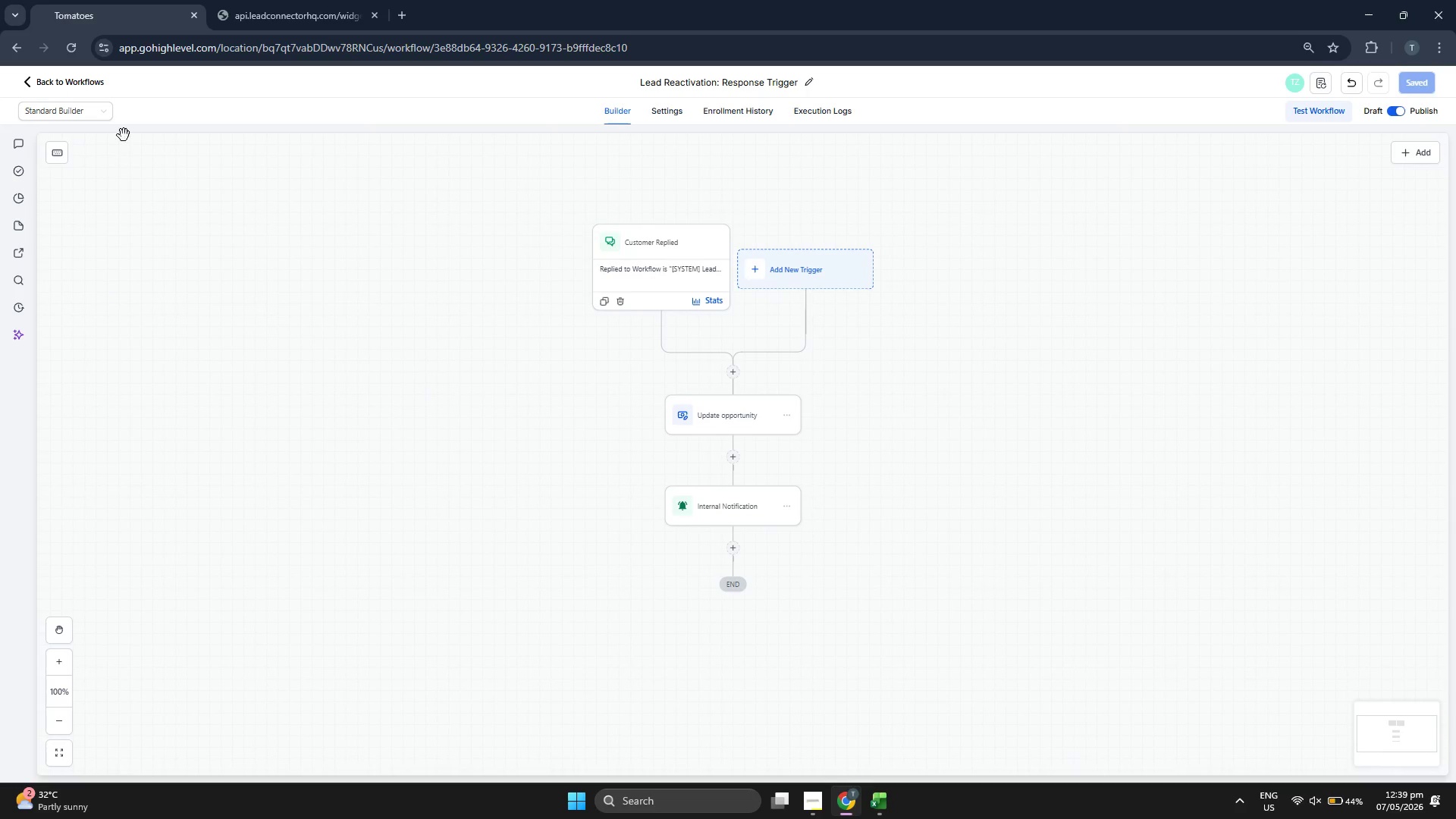 
left_click([87, 77])
 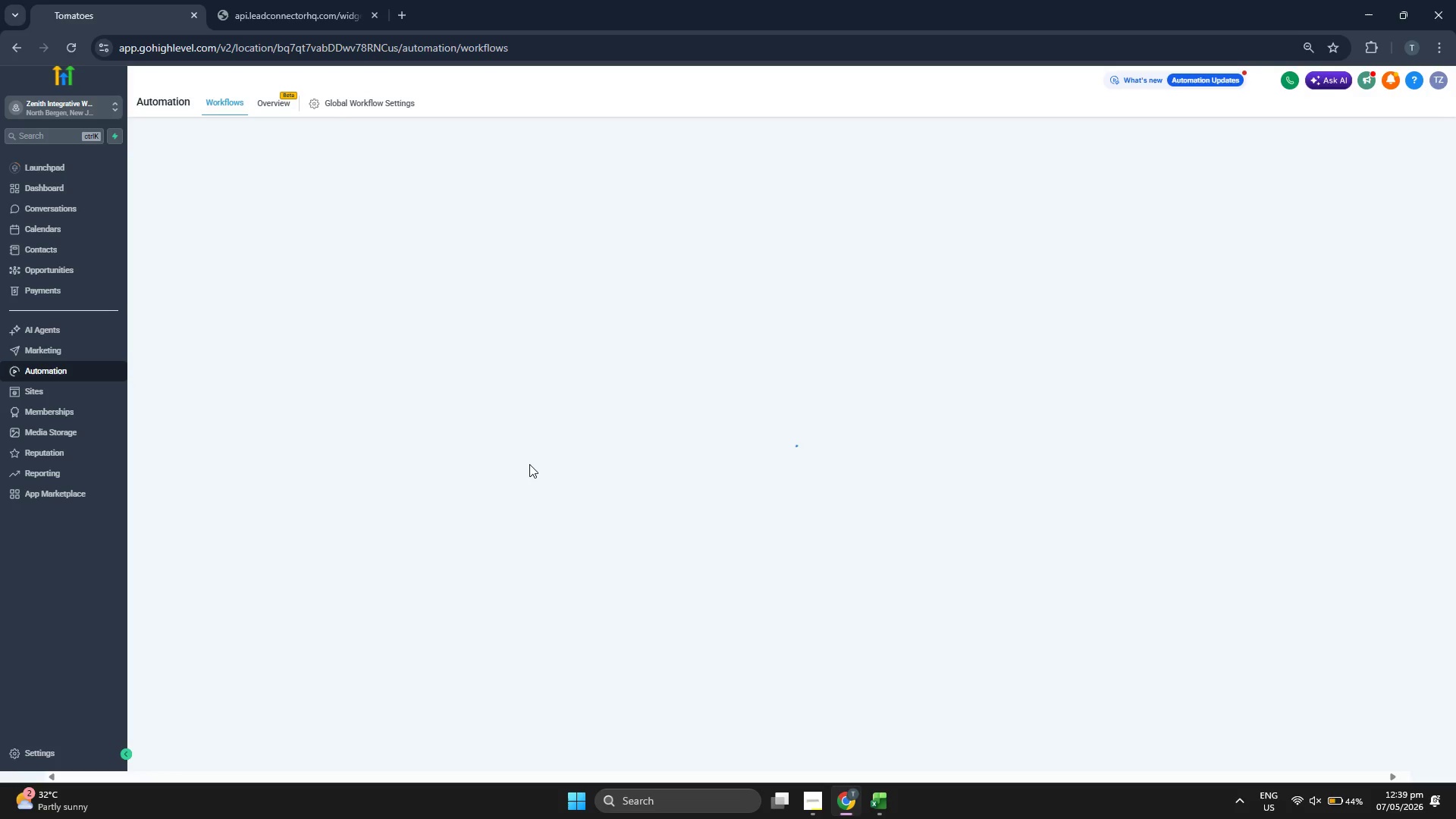 
wait(11.58)
 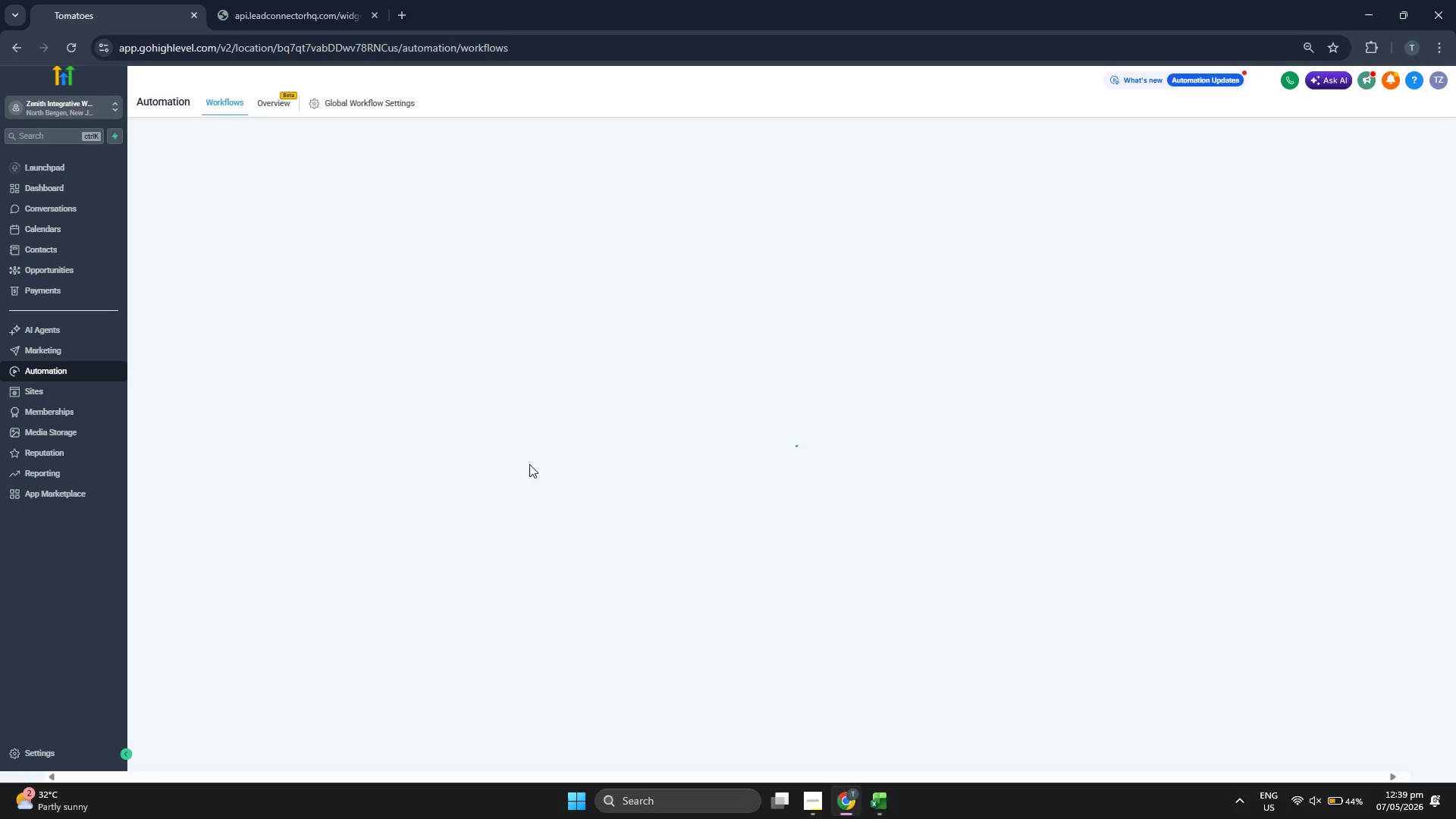 
left_click([811, 793])